 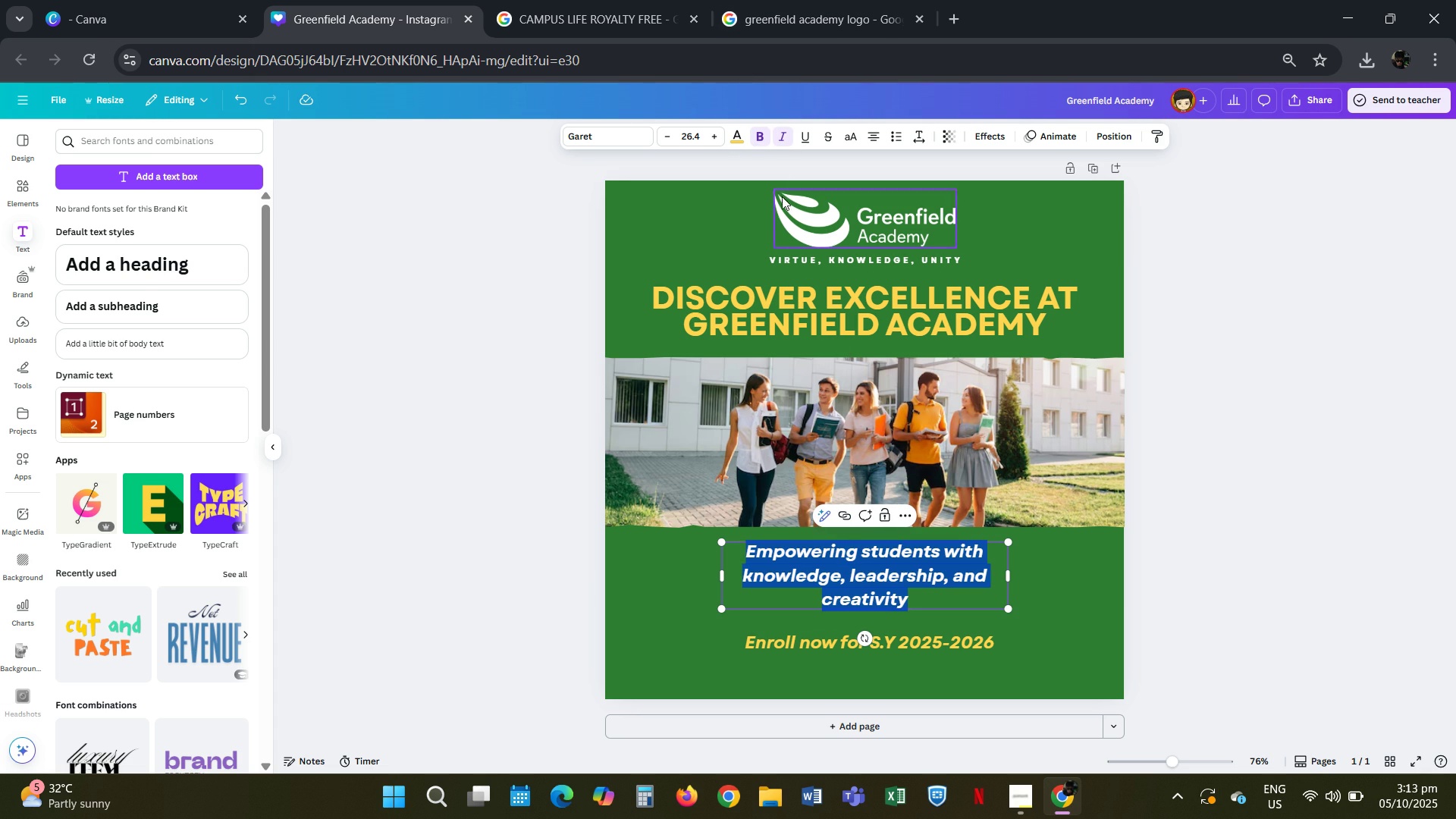 
left_click([761, 136])
 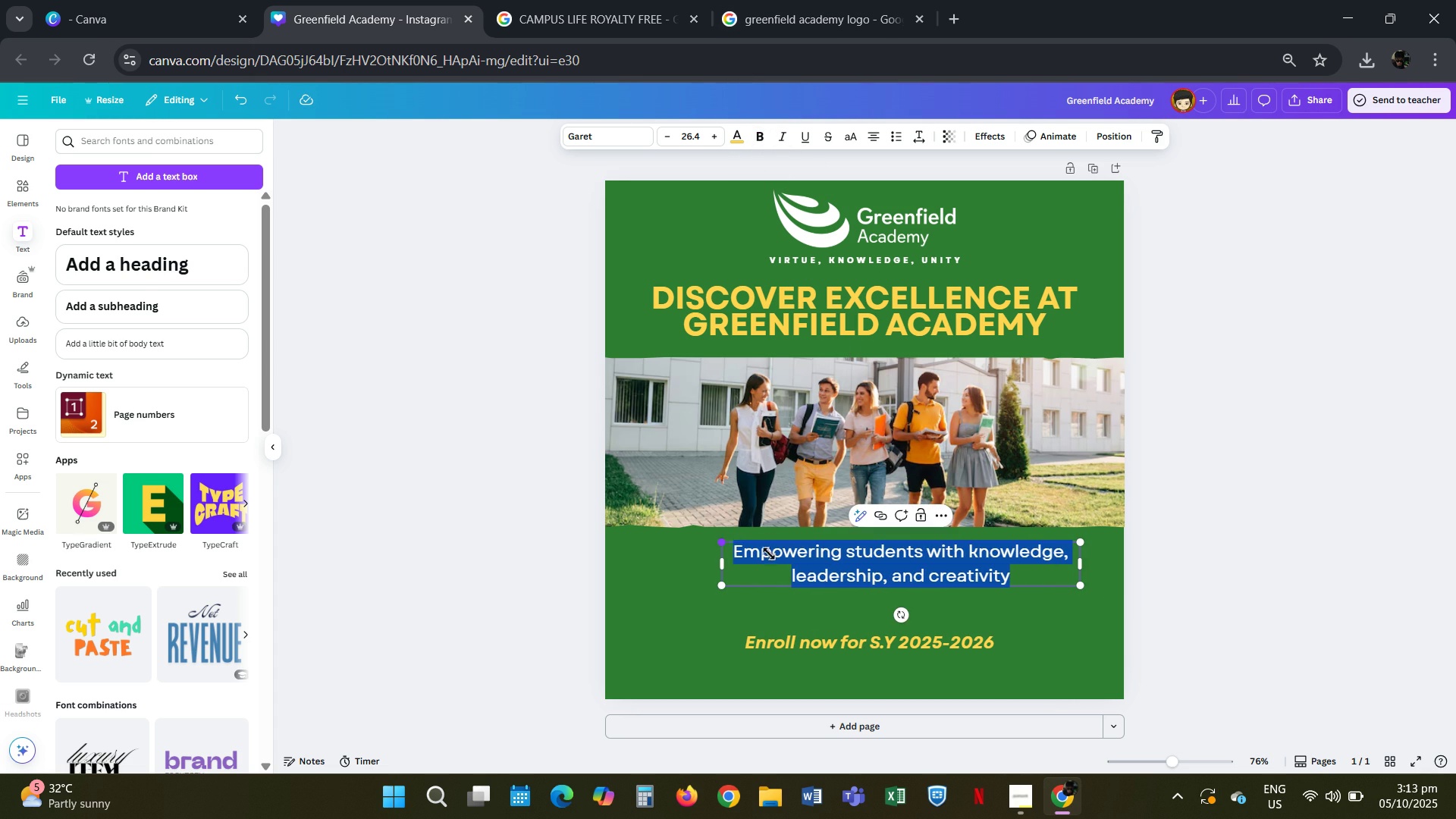 
wait(10.11)
 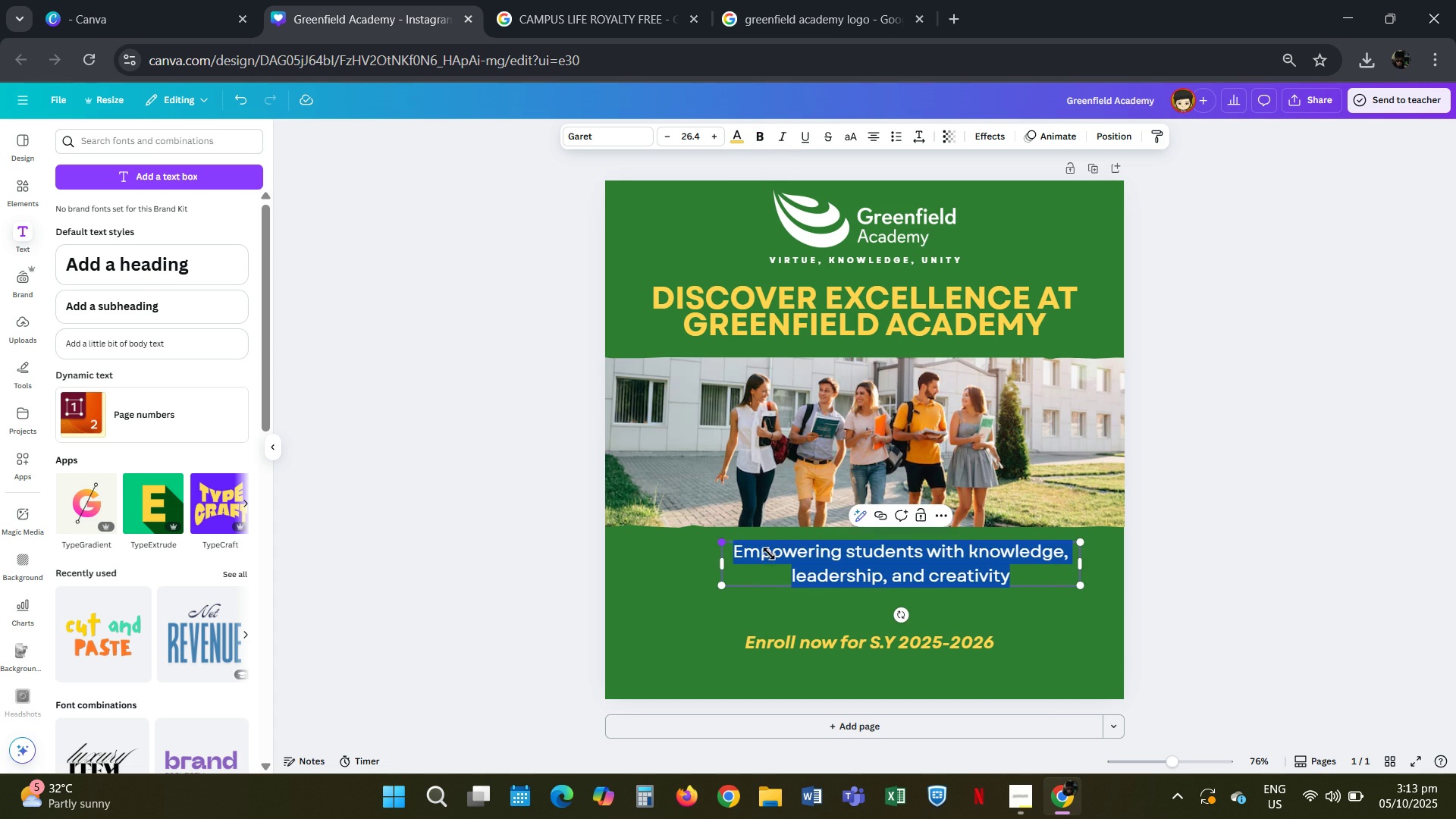 
left_click([1257, 529])
 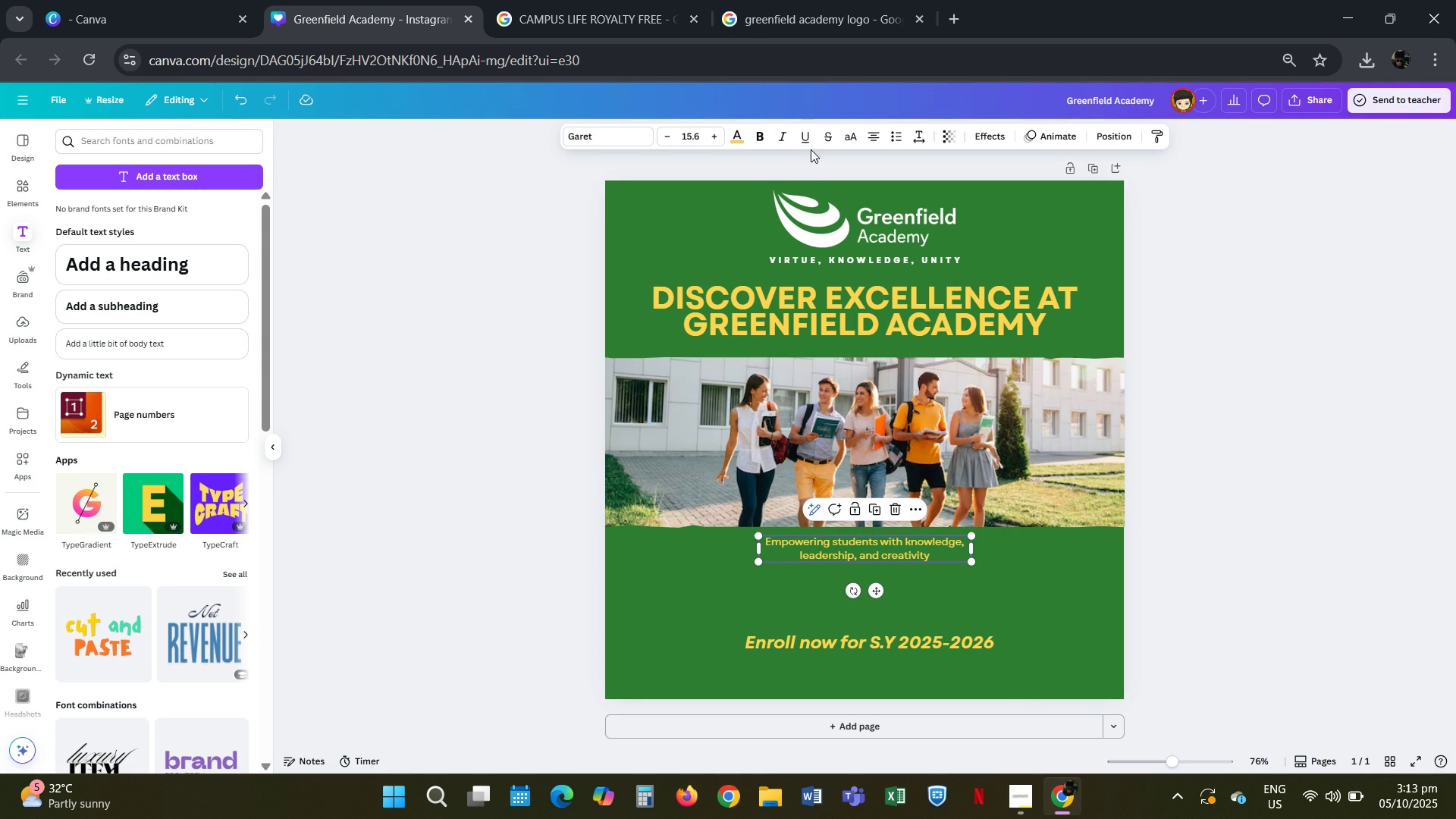 
left_click([732, 136])
 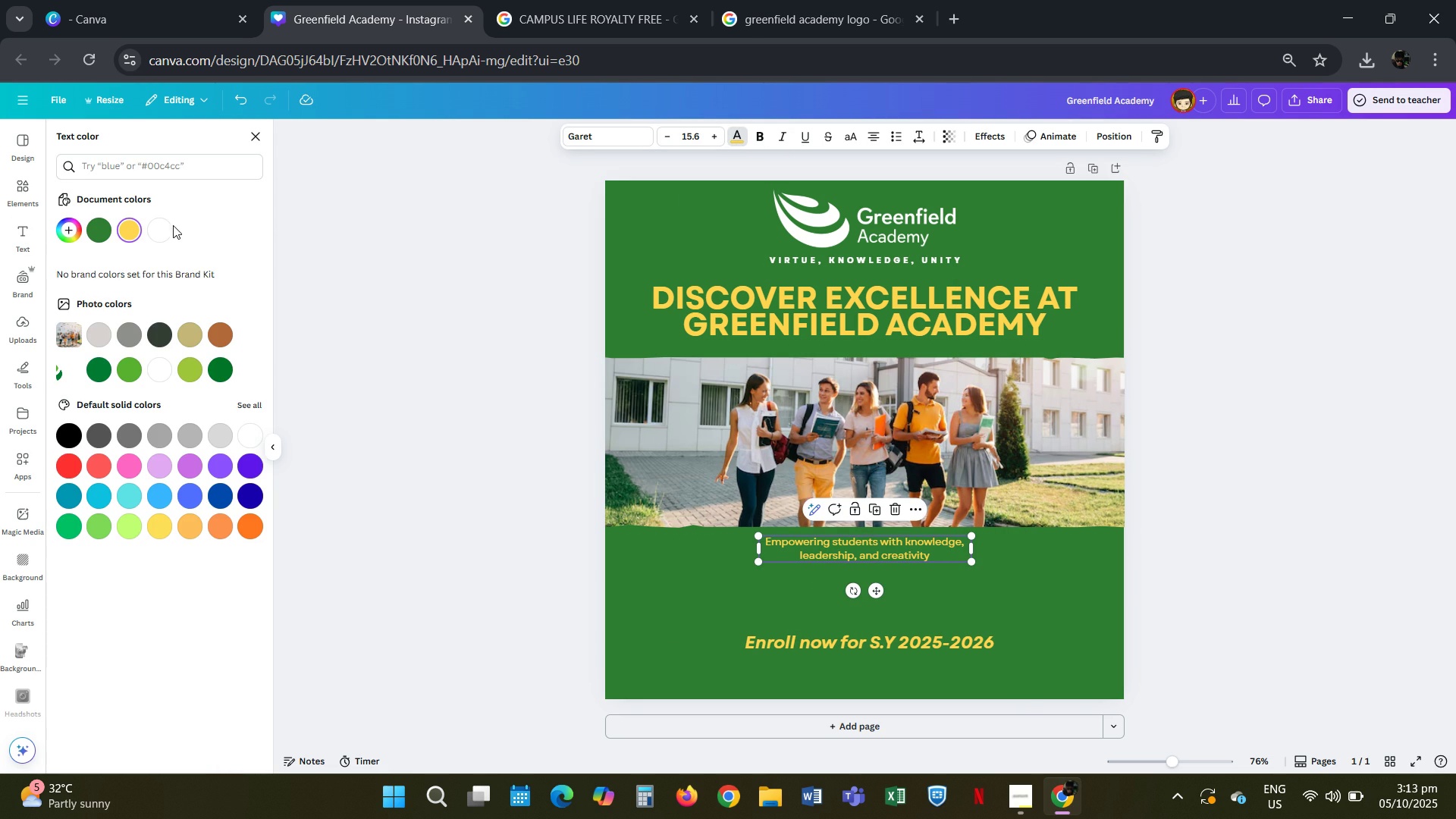 
left_click([169, 228])
 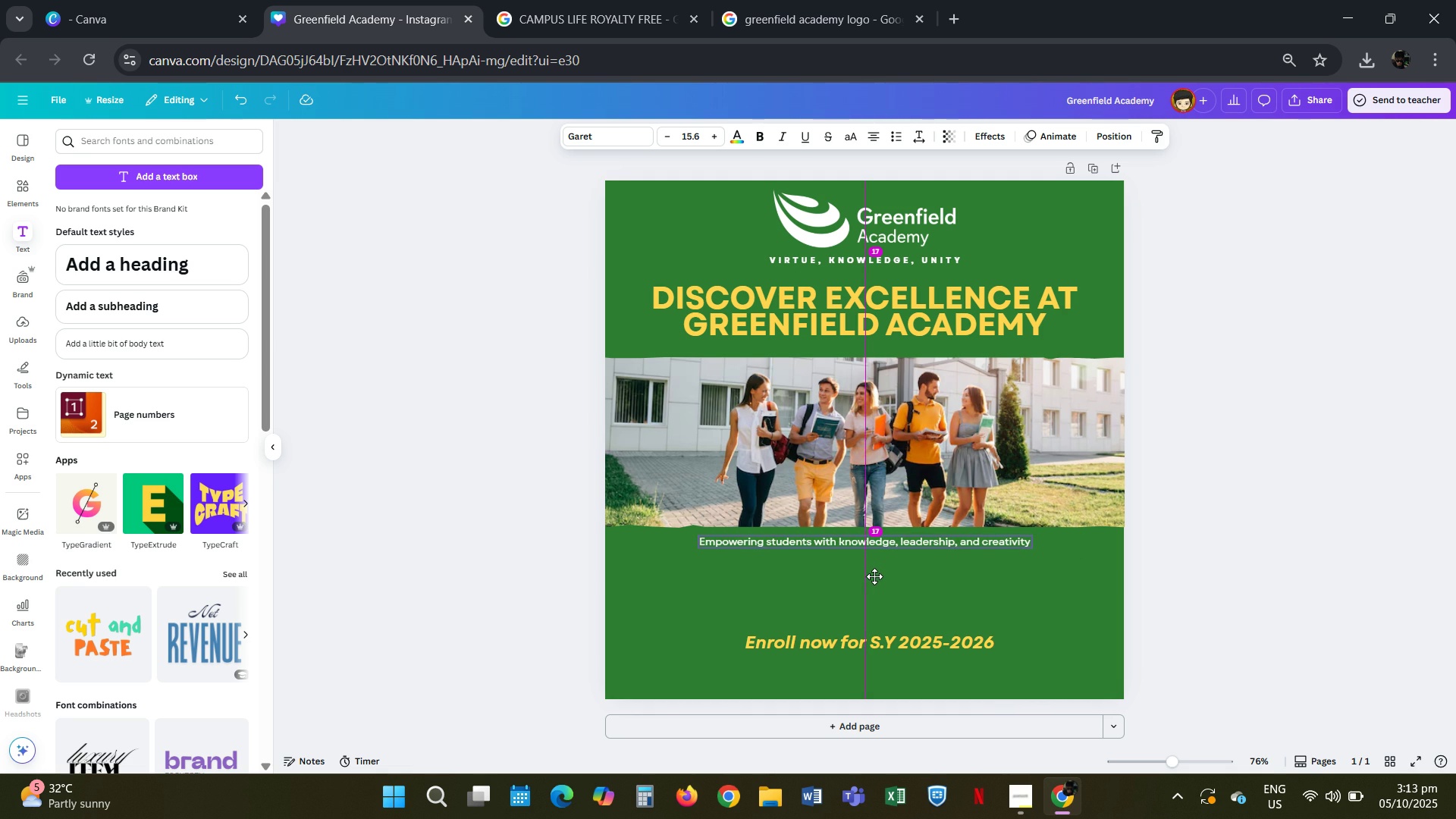 
wait(11.94)
 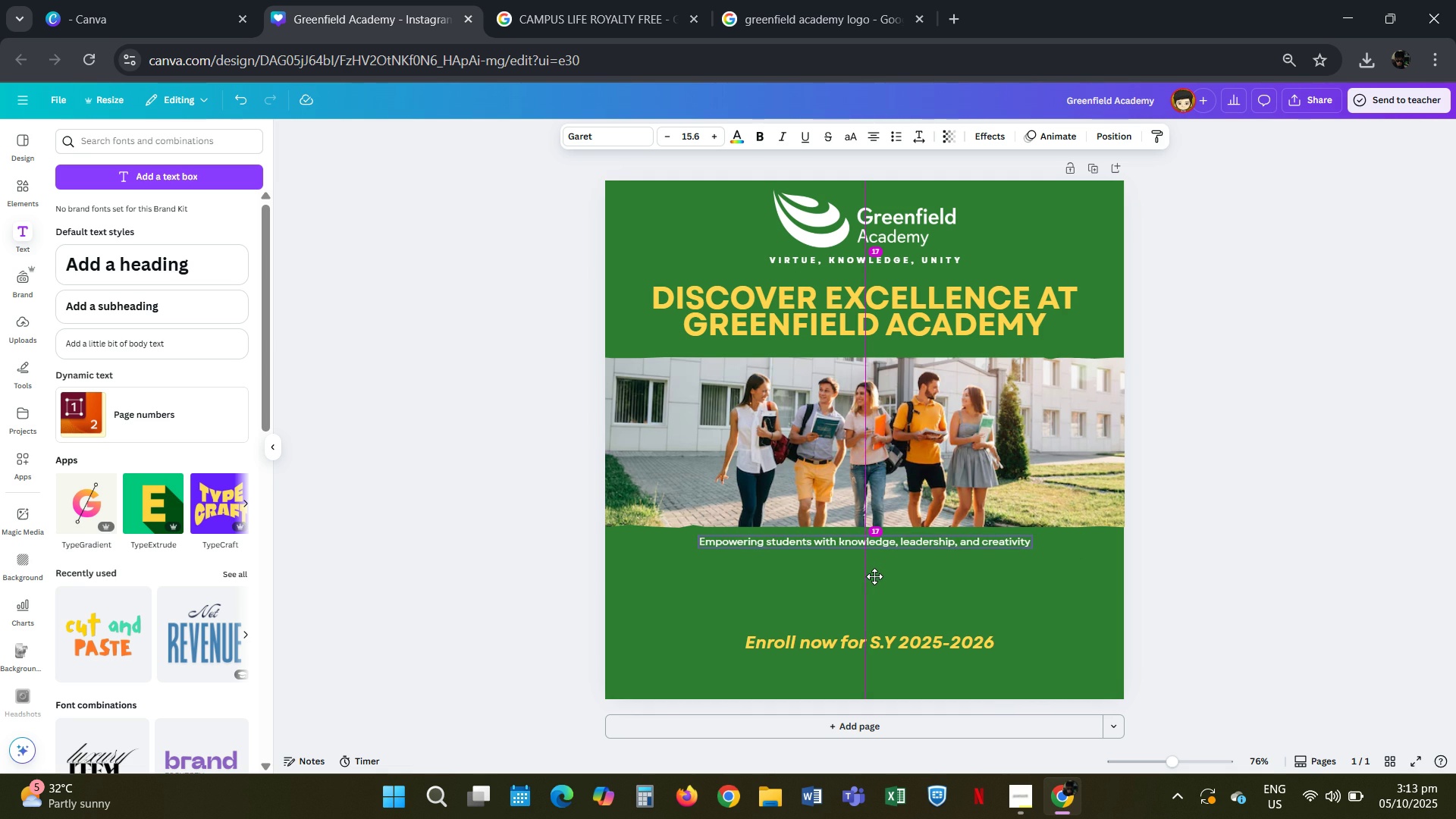 
left_click([950, 341])
 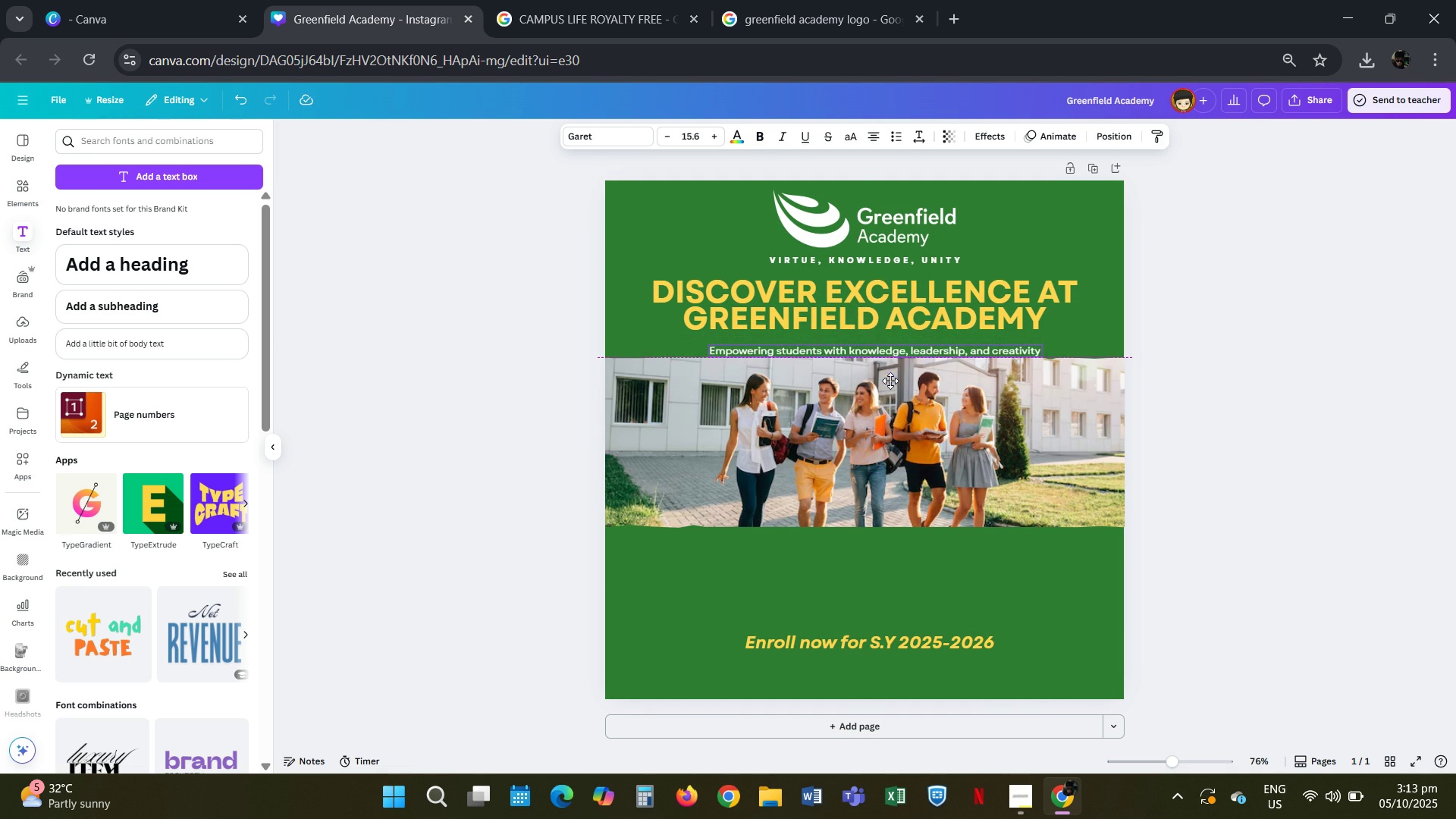 
wait(8.43)
 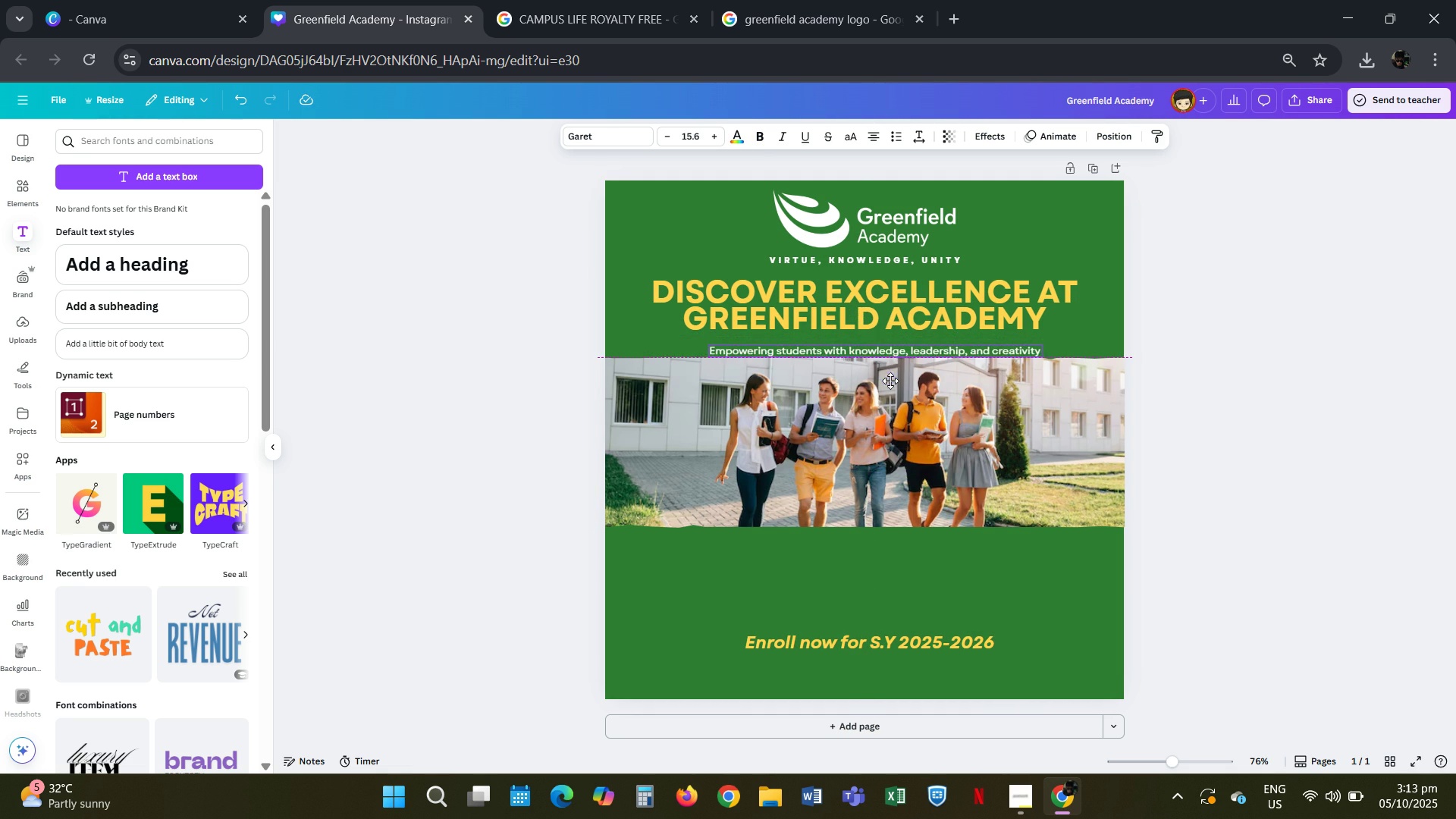 
left_click([959, 347])
 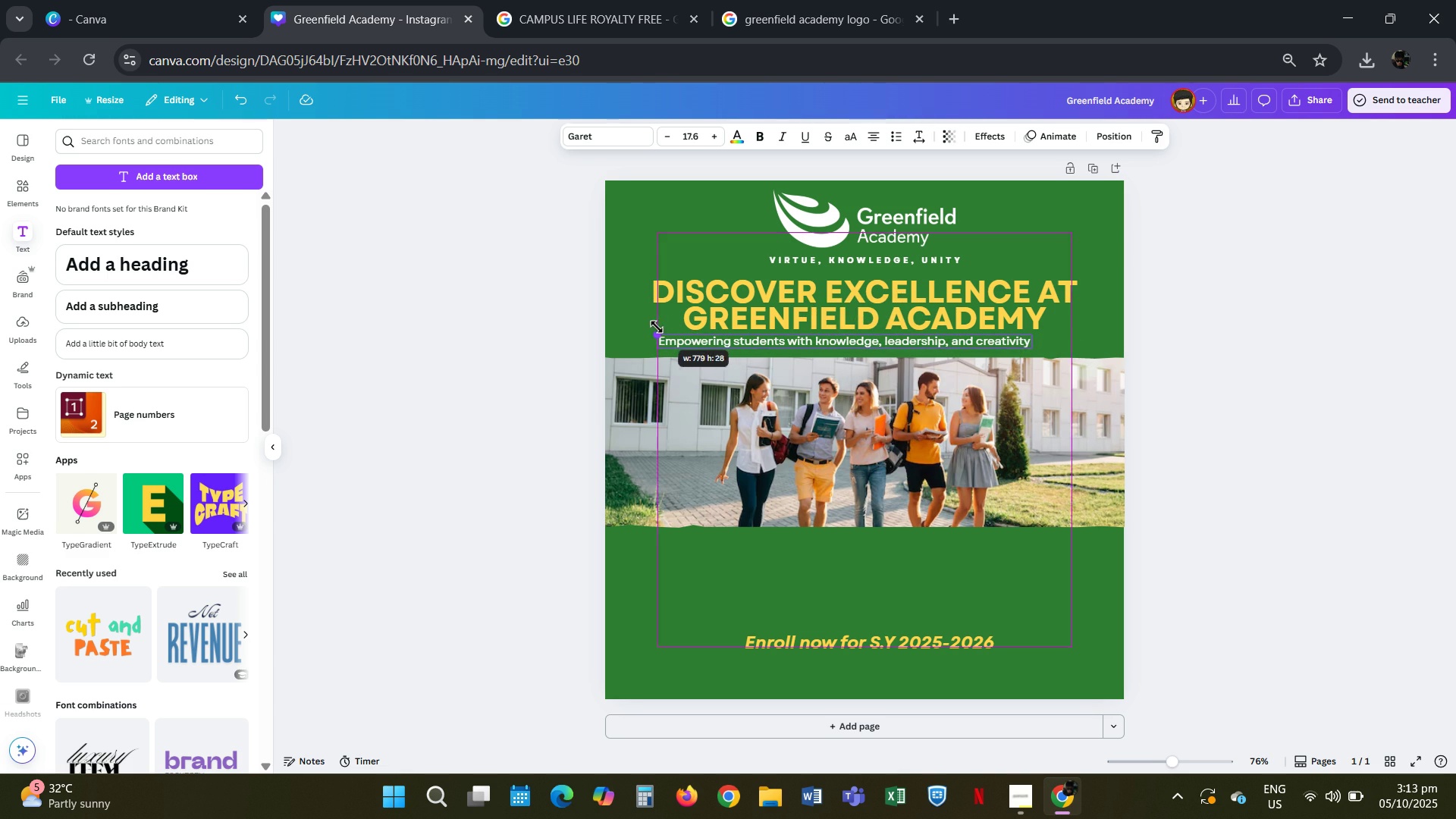 
left_click([777, 309])
 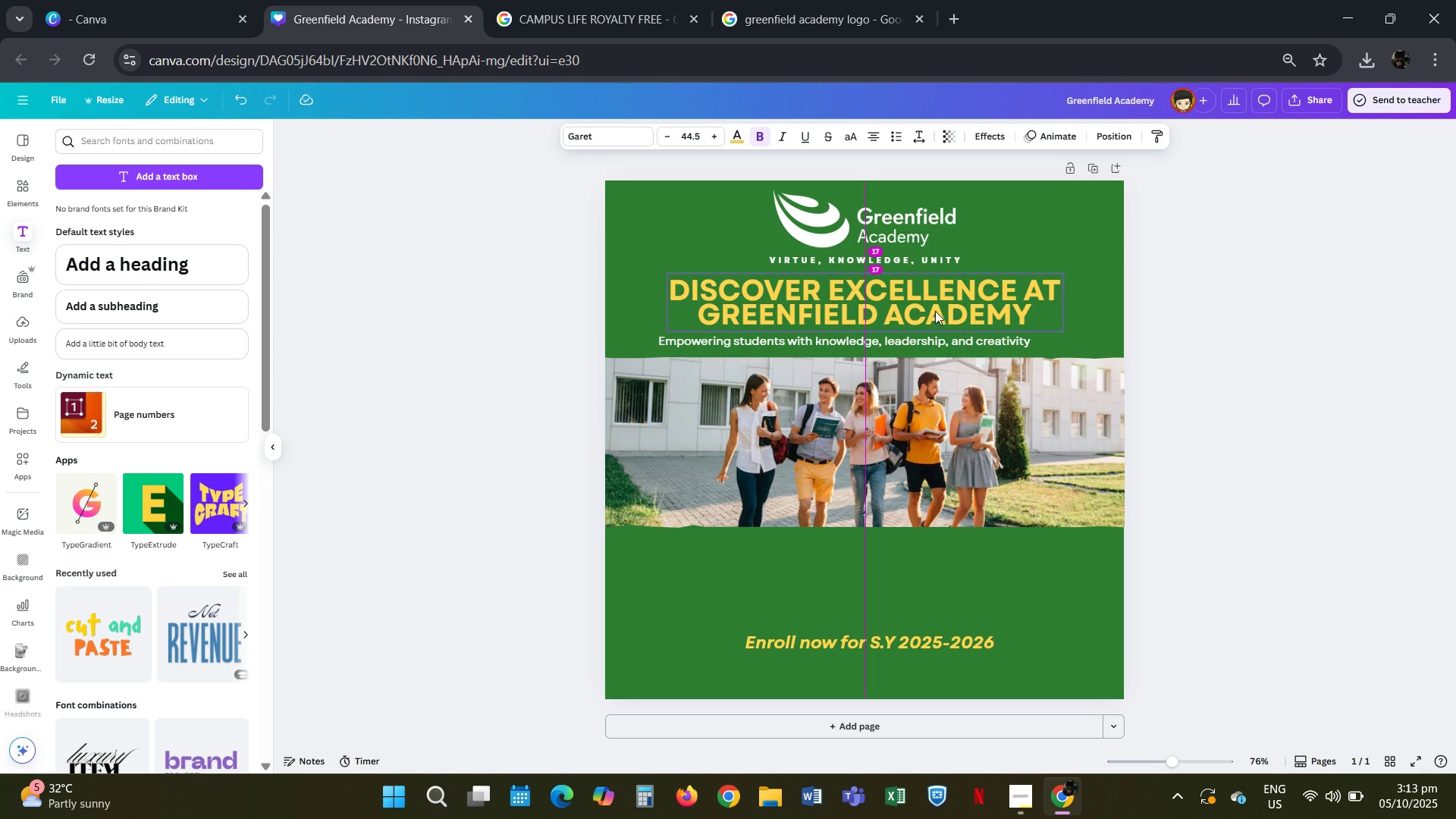 
left_click([808, 335])
 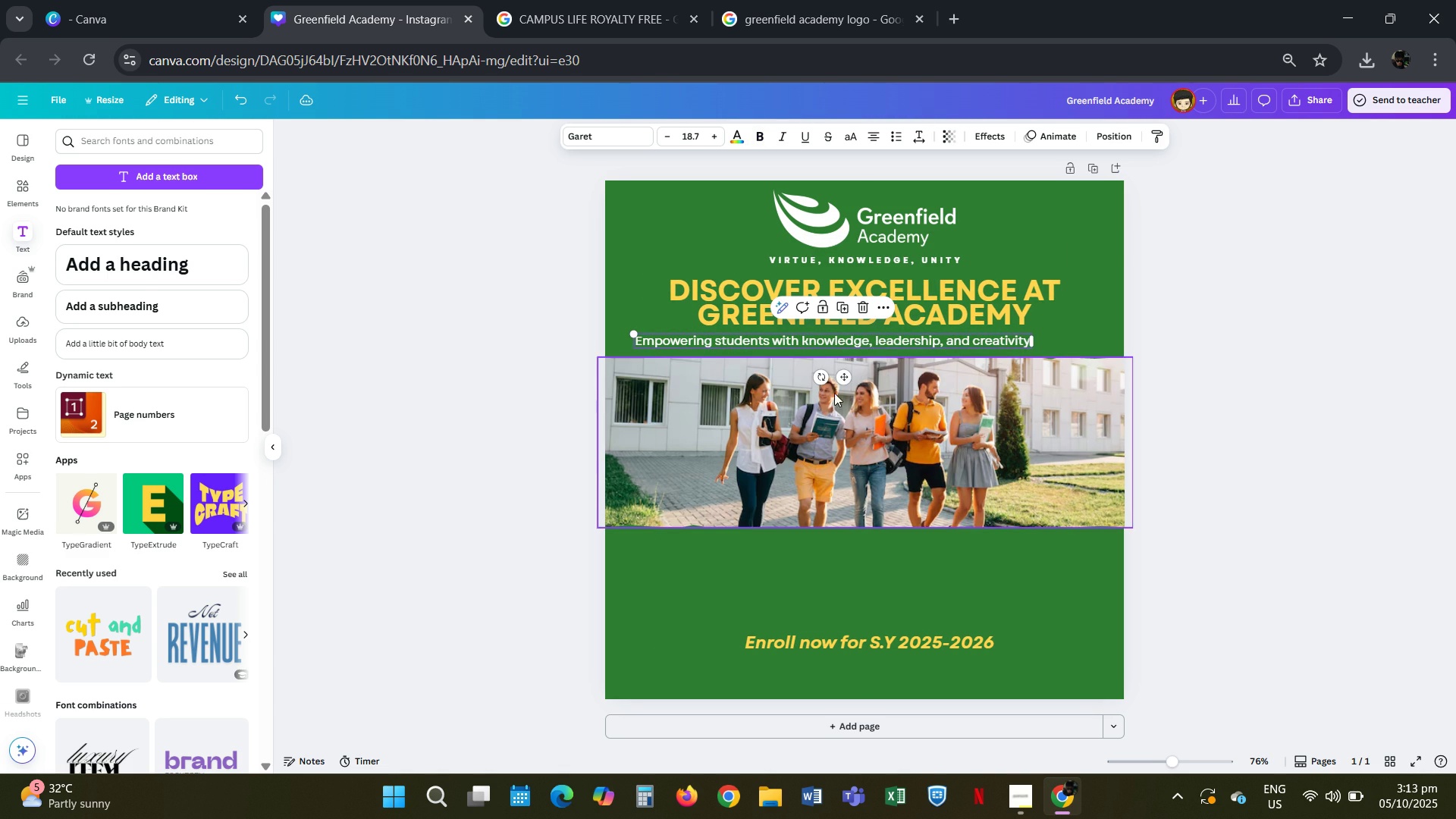 
mouse_move([880, 375])
 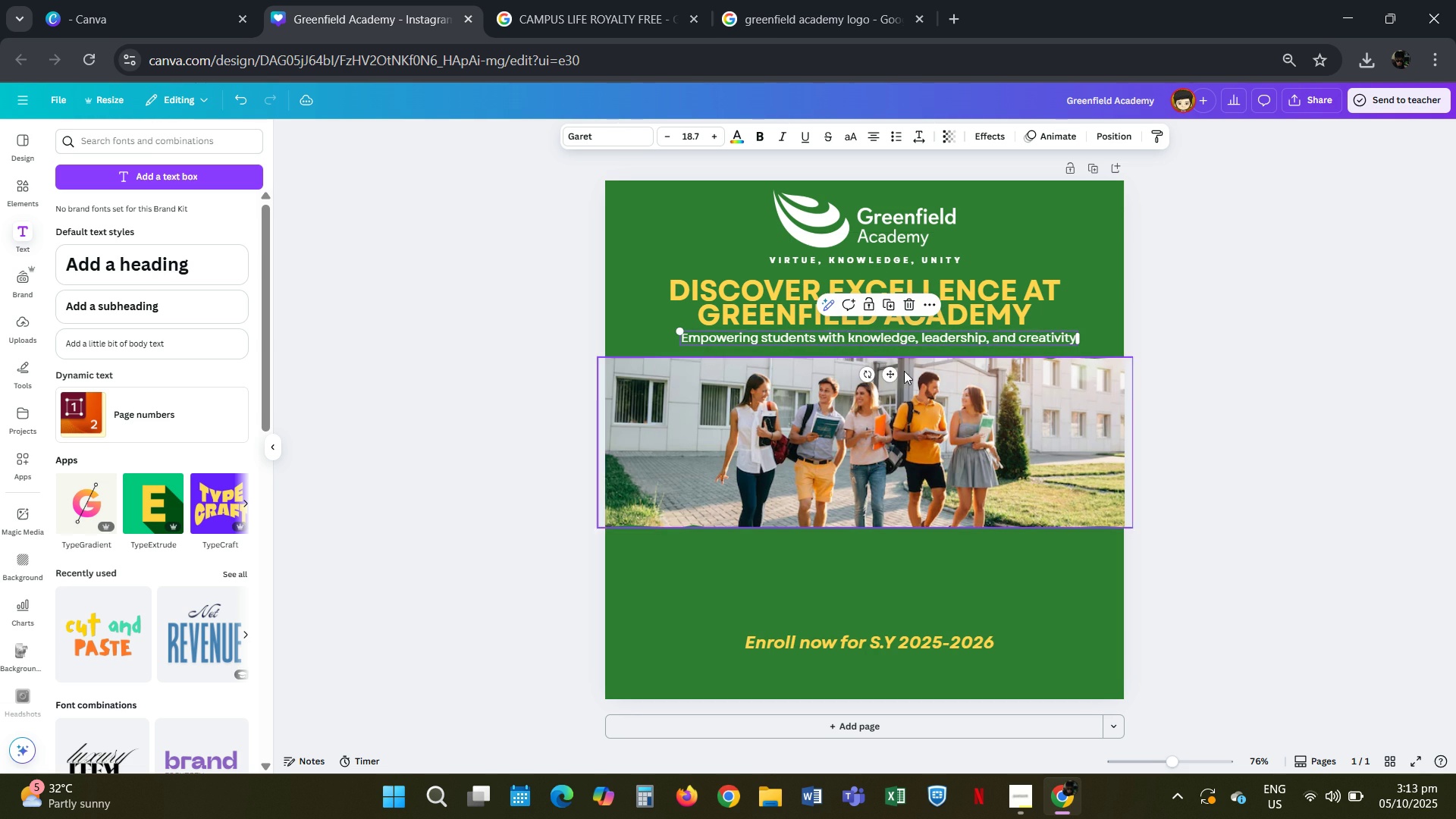 
wait(8.96)
 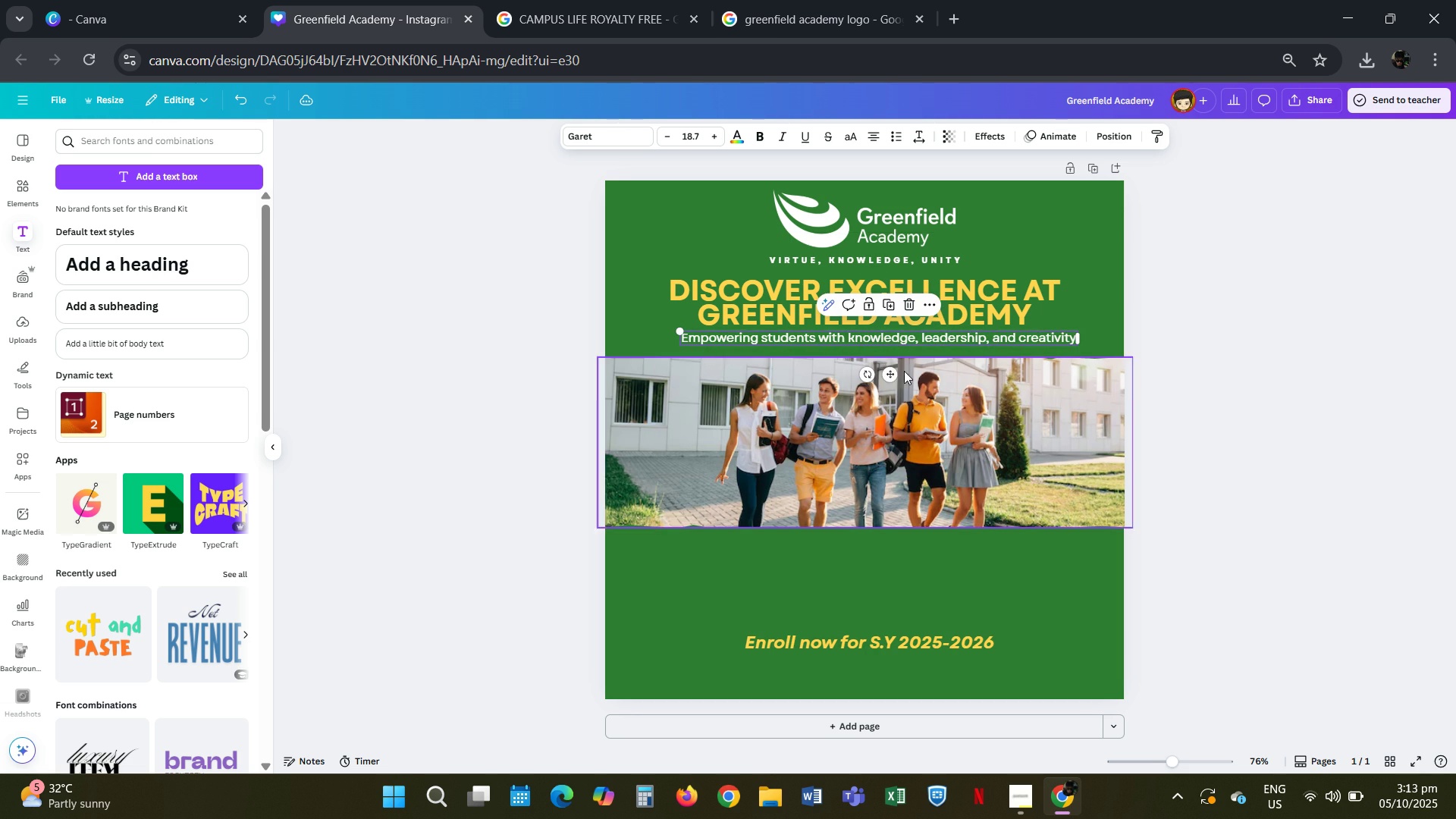 
left_click([1144, 374])
 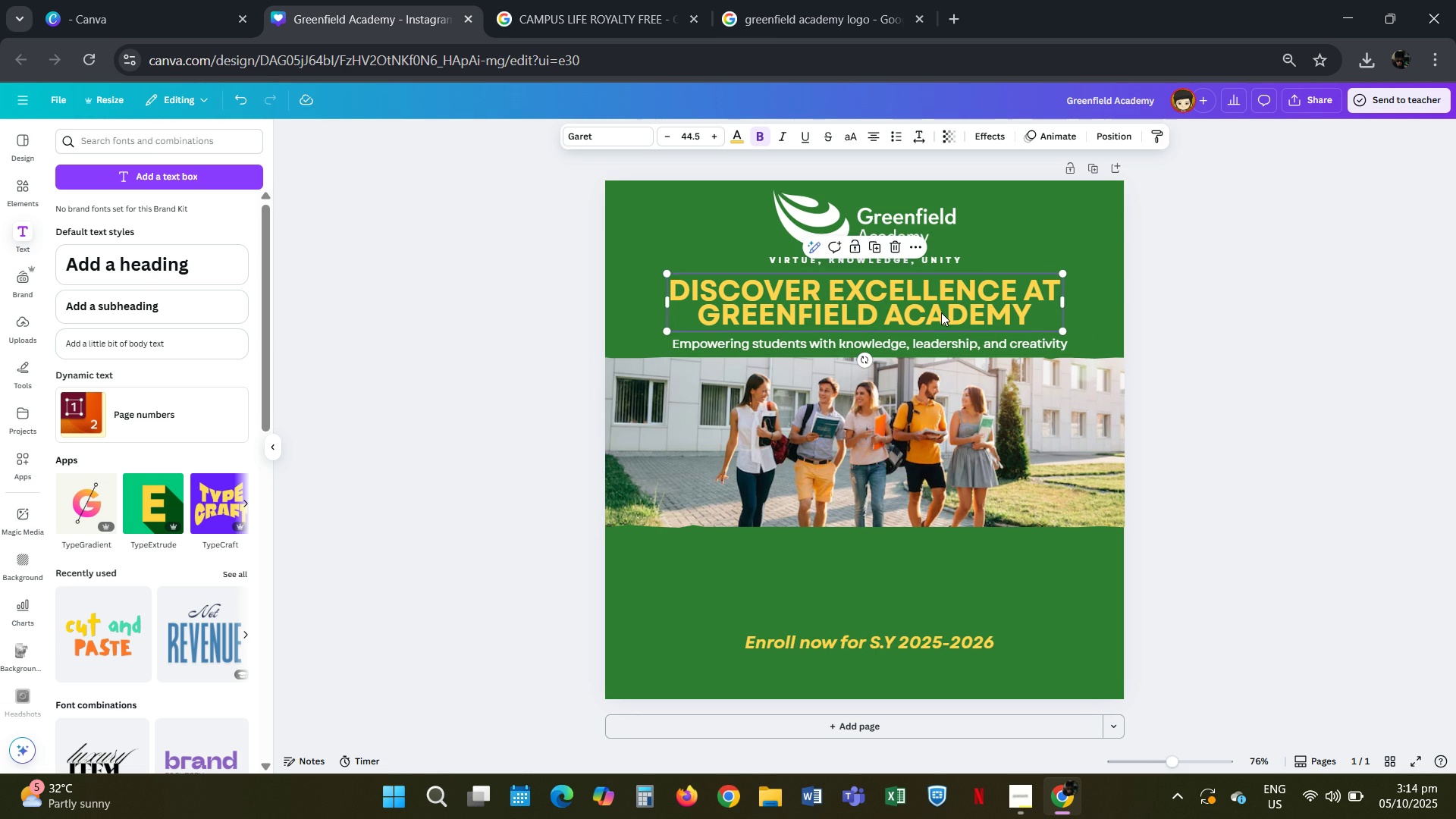 
left_click([942, 312])
 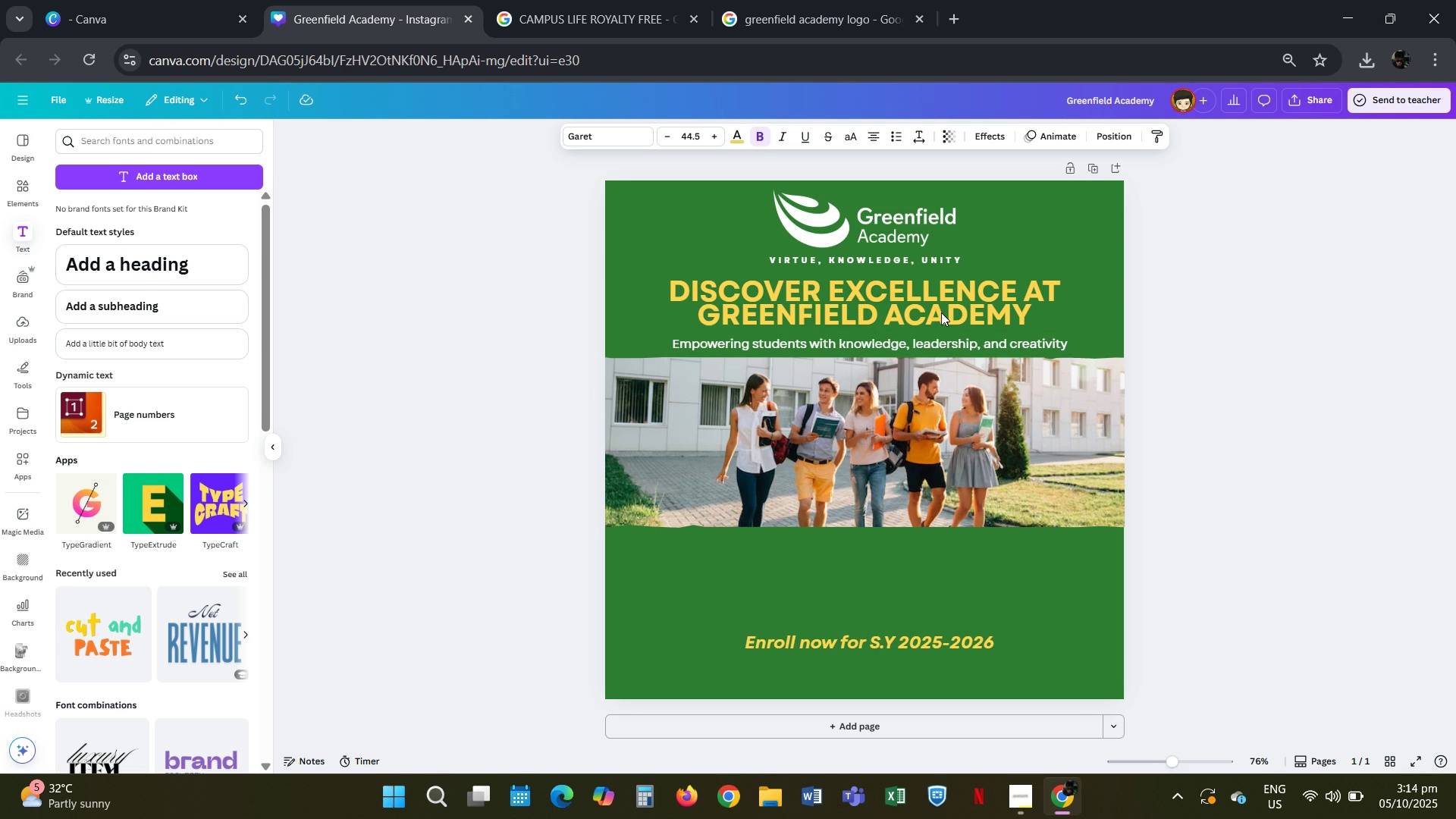 
key(ArrowDown)
 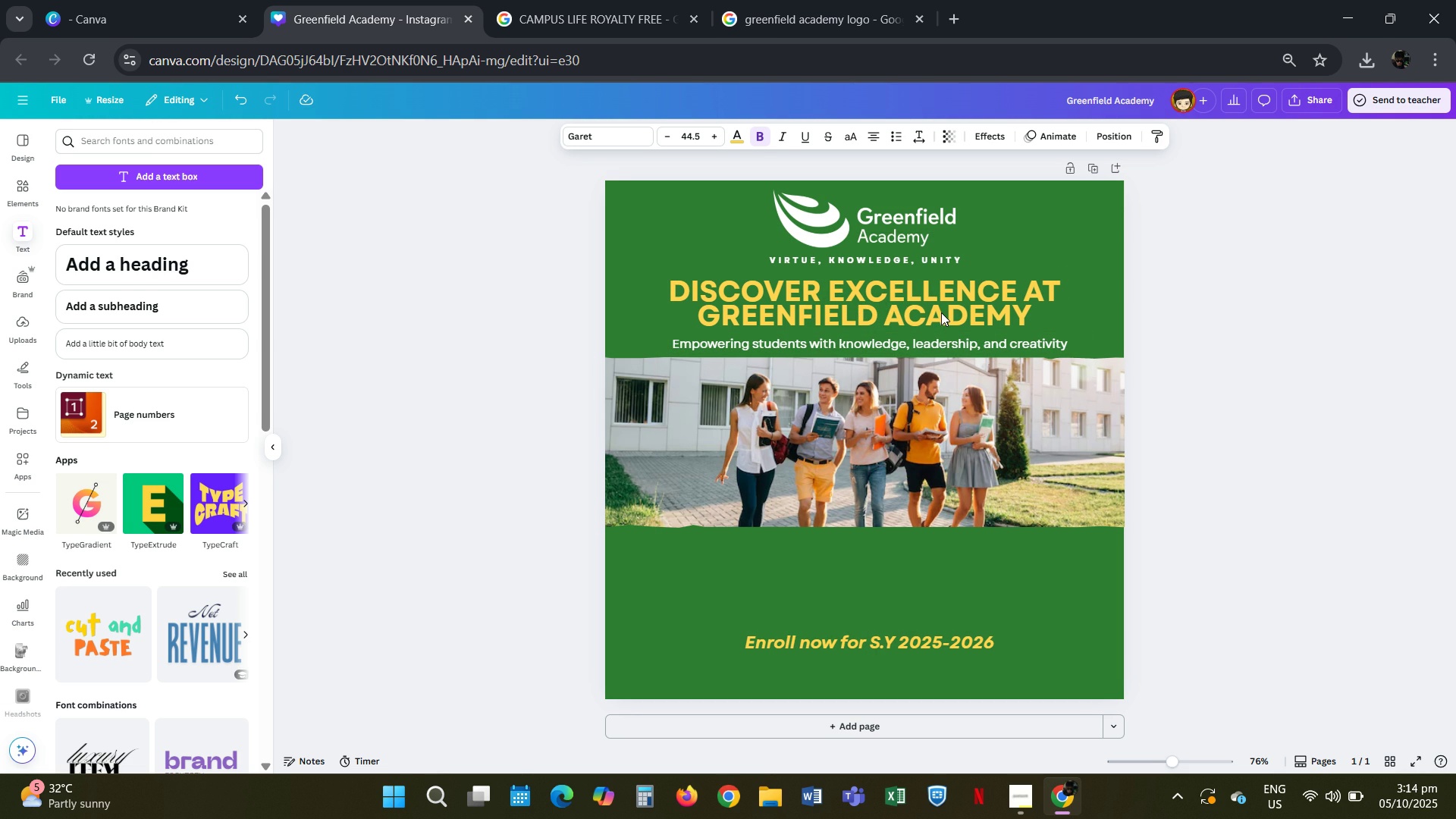 
key(ArrowDown)
 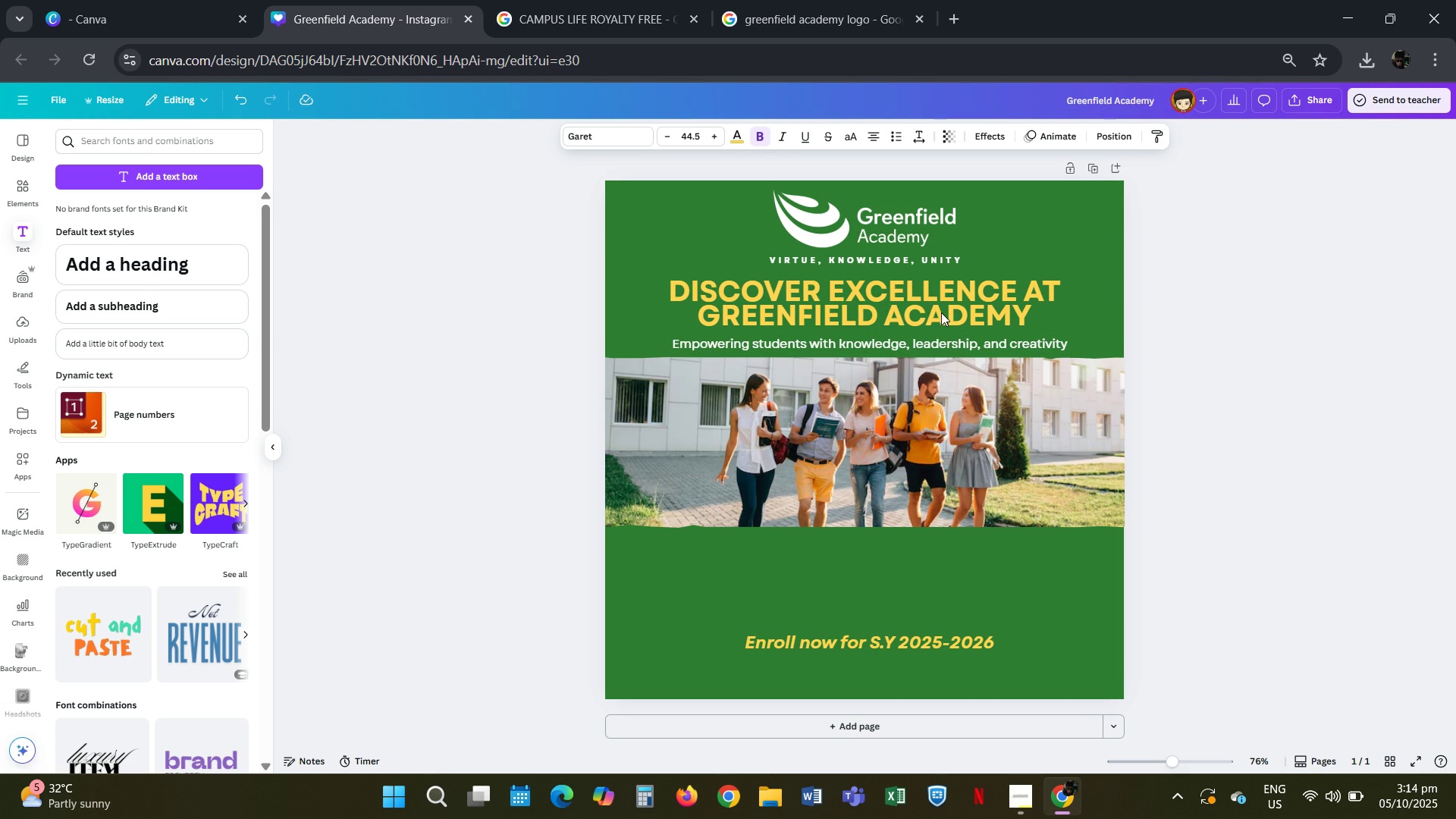 
key(ArrowDown)
 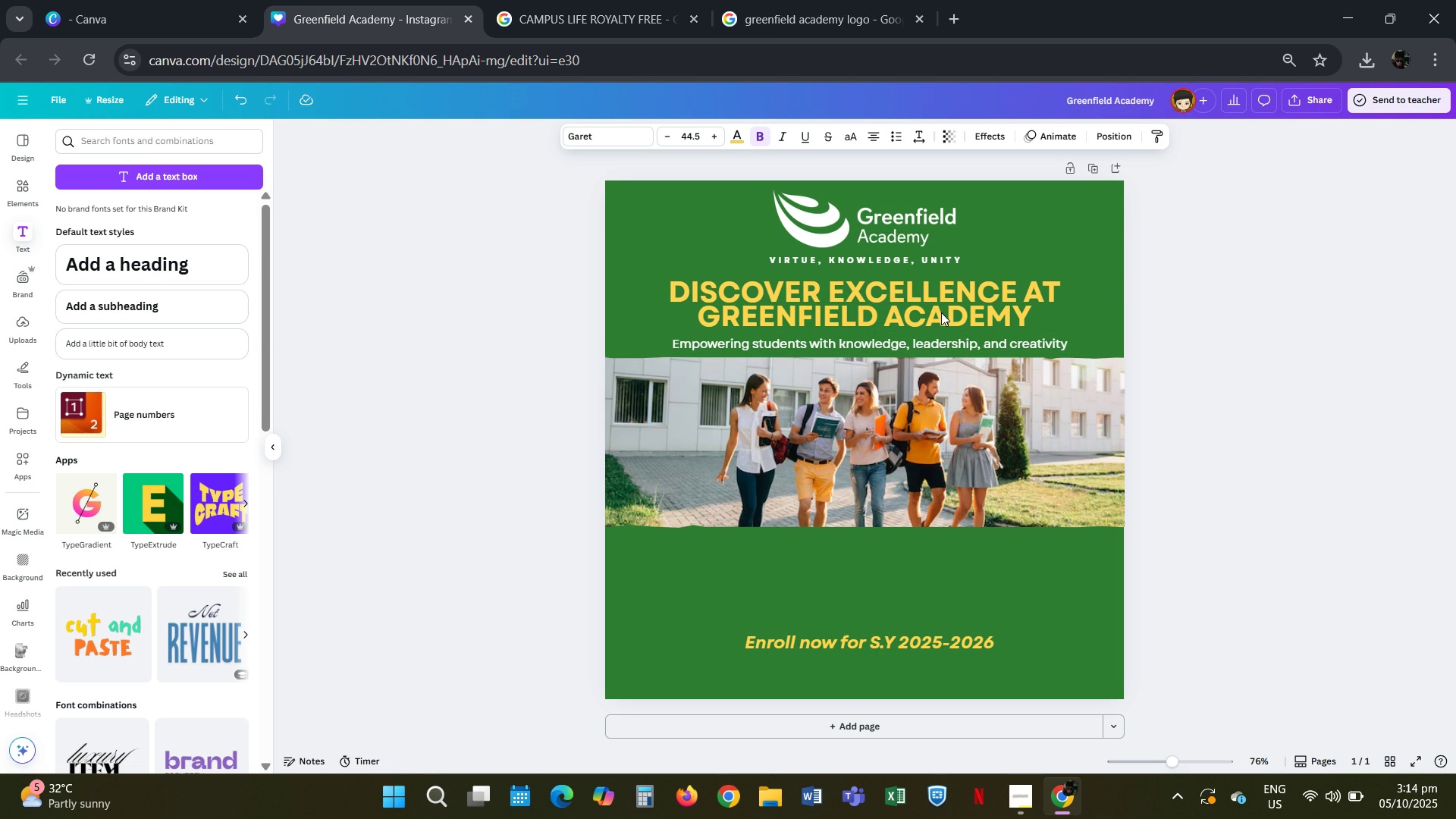 
key(ArrowDown)
 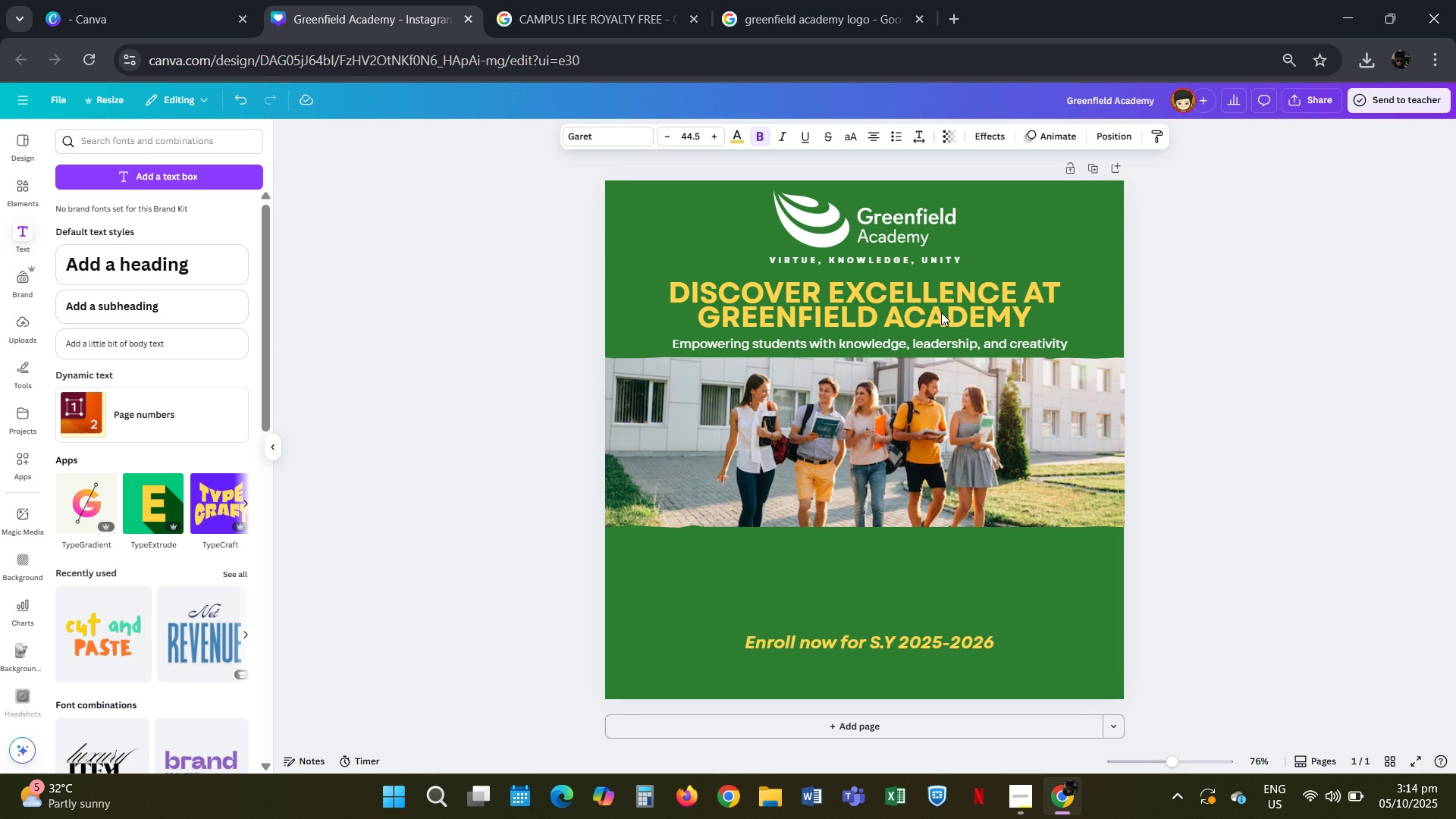 
key(ArrowDown)
 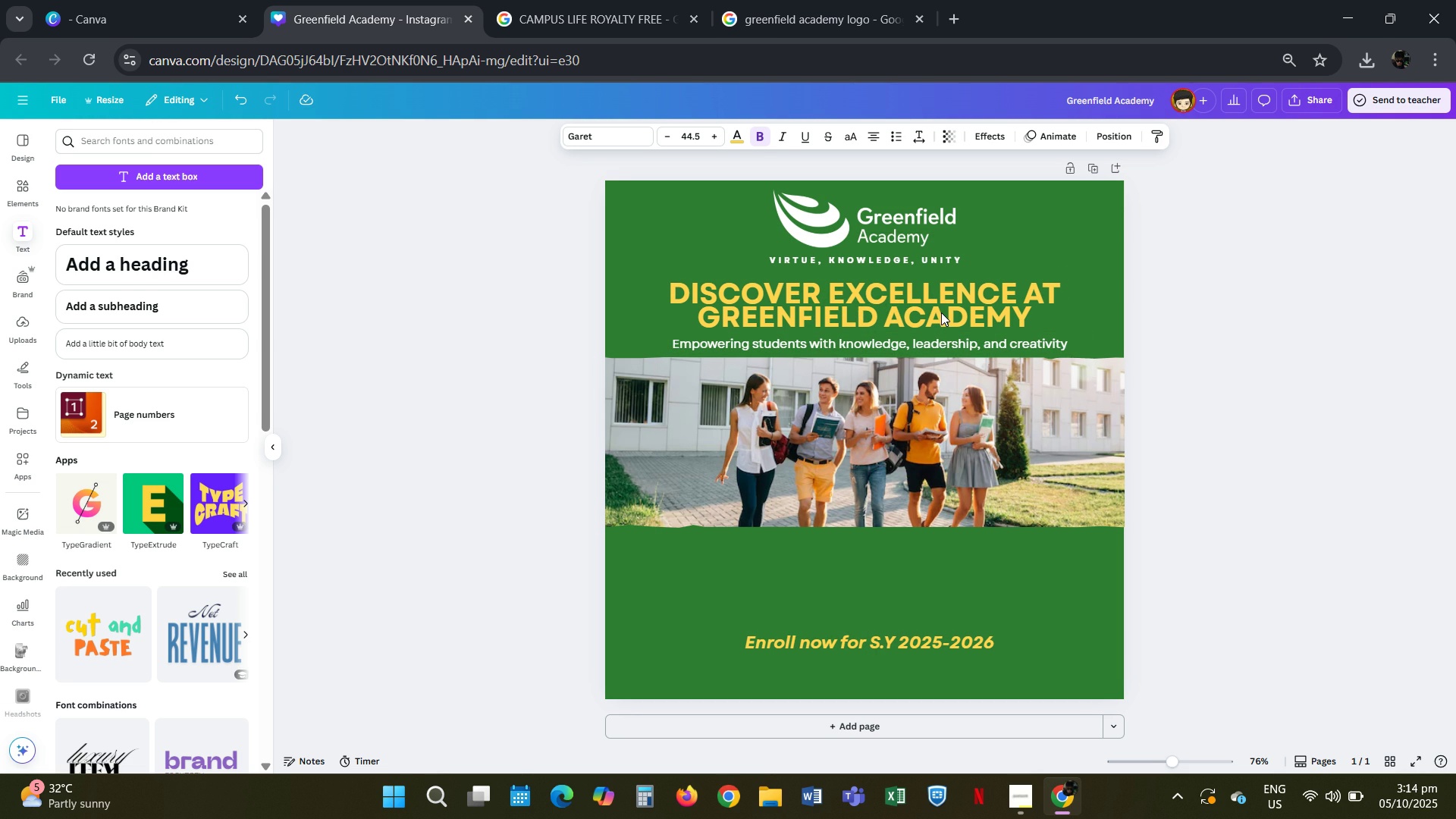 
key(ArrowDown)
 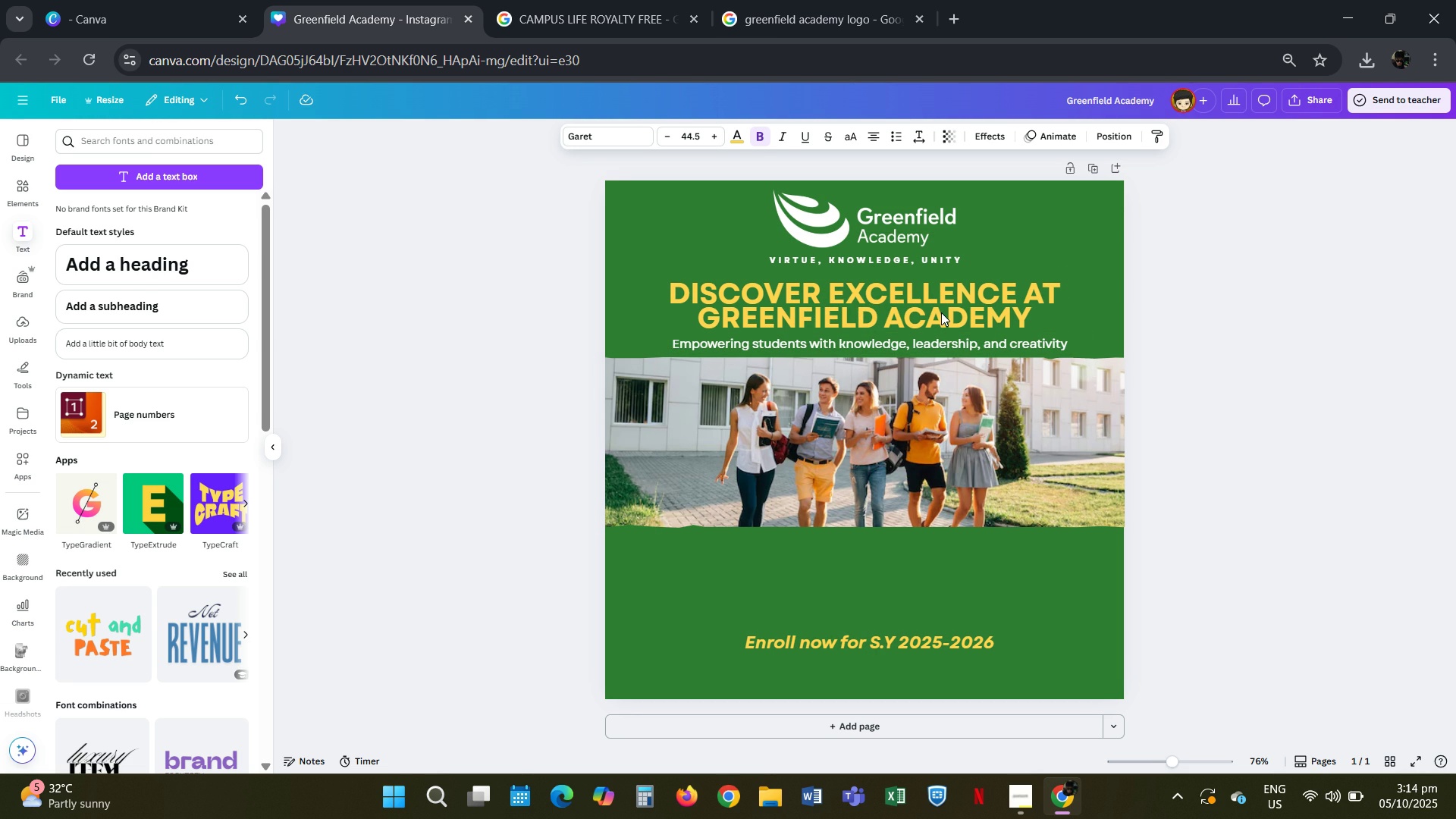 
key(ArrowDown)
 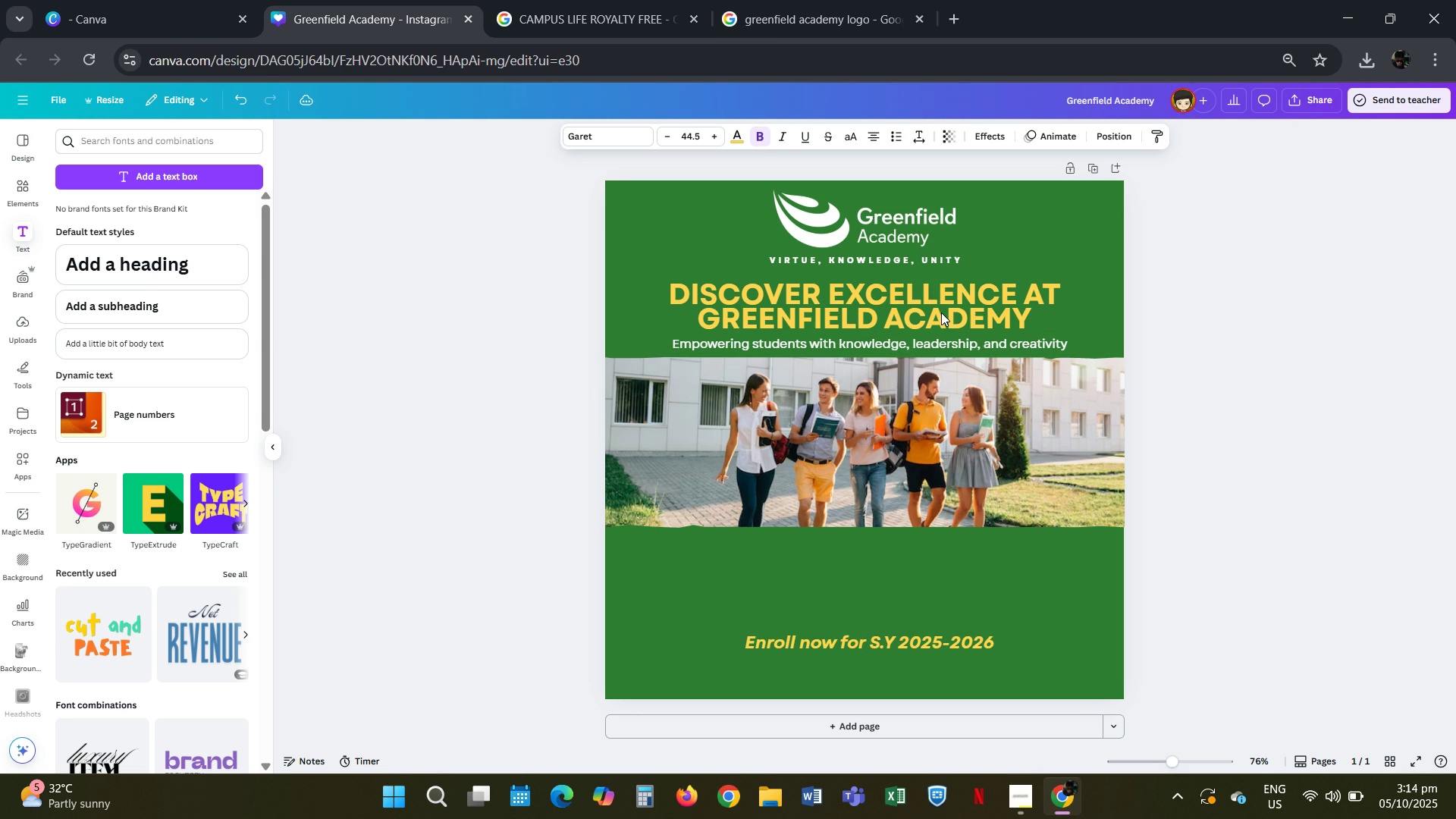 
key(ArrowDown)
 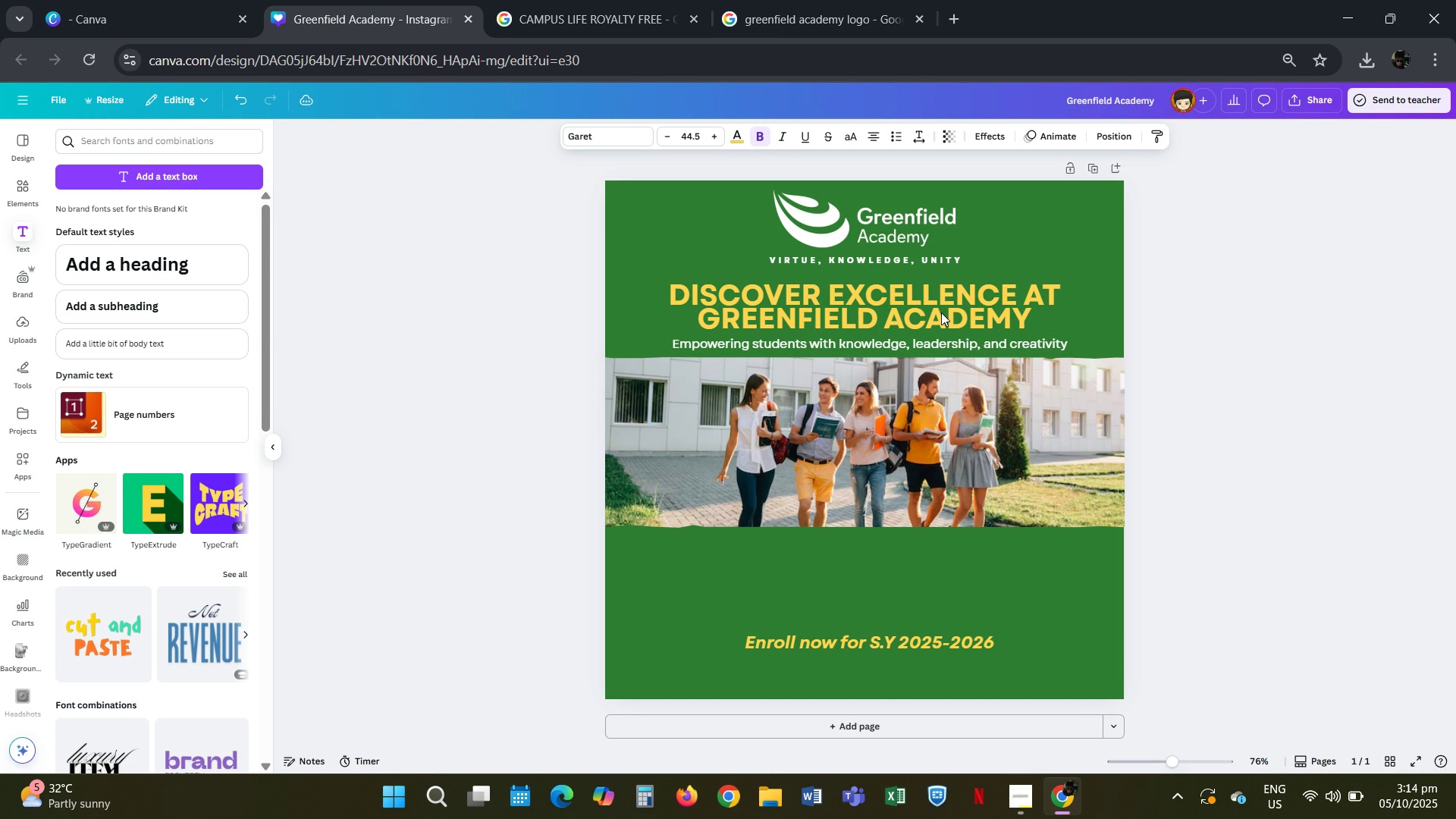 
key(ArrowDown)
 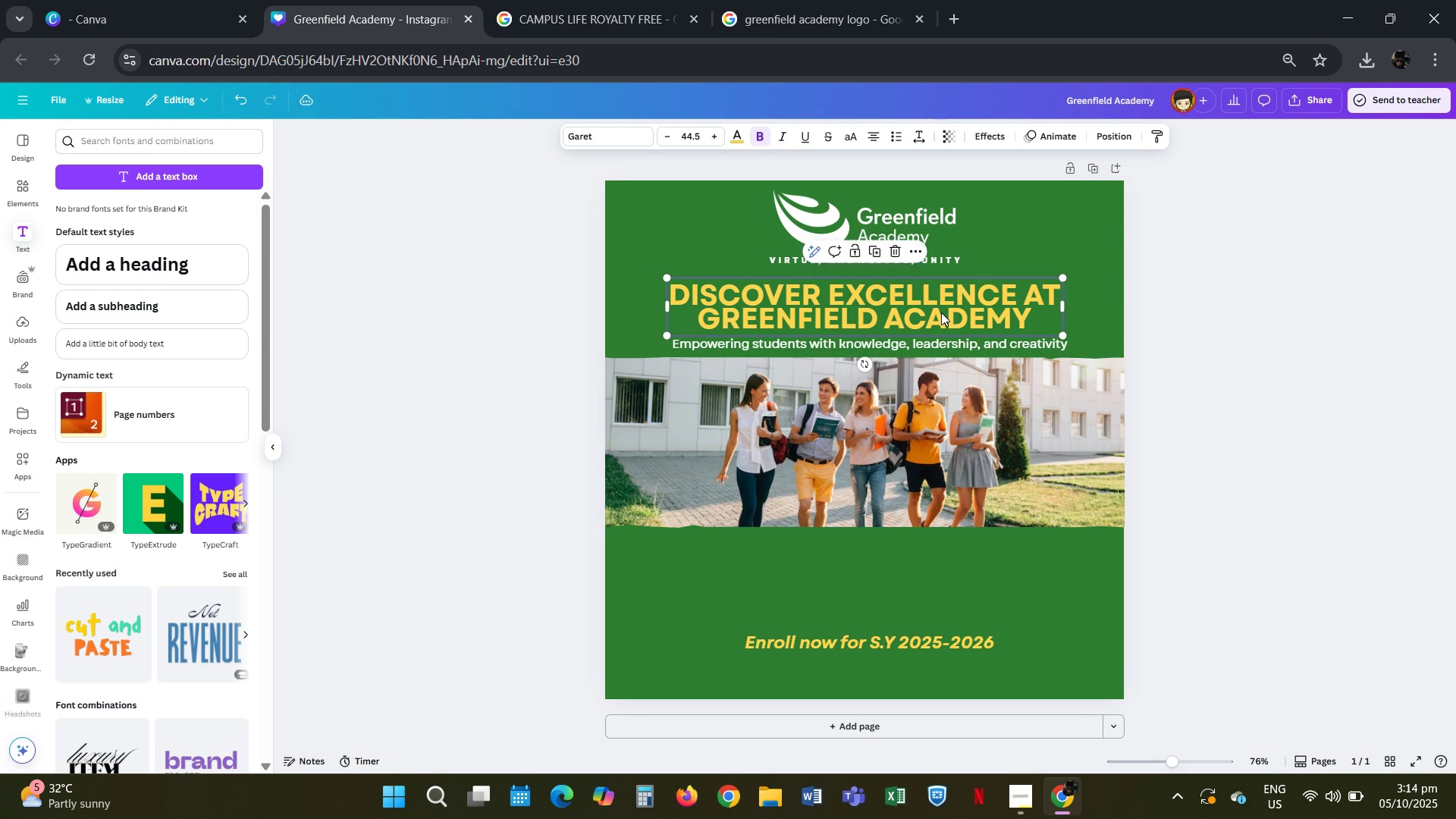 
key(ArrowDown)
 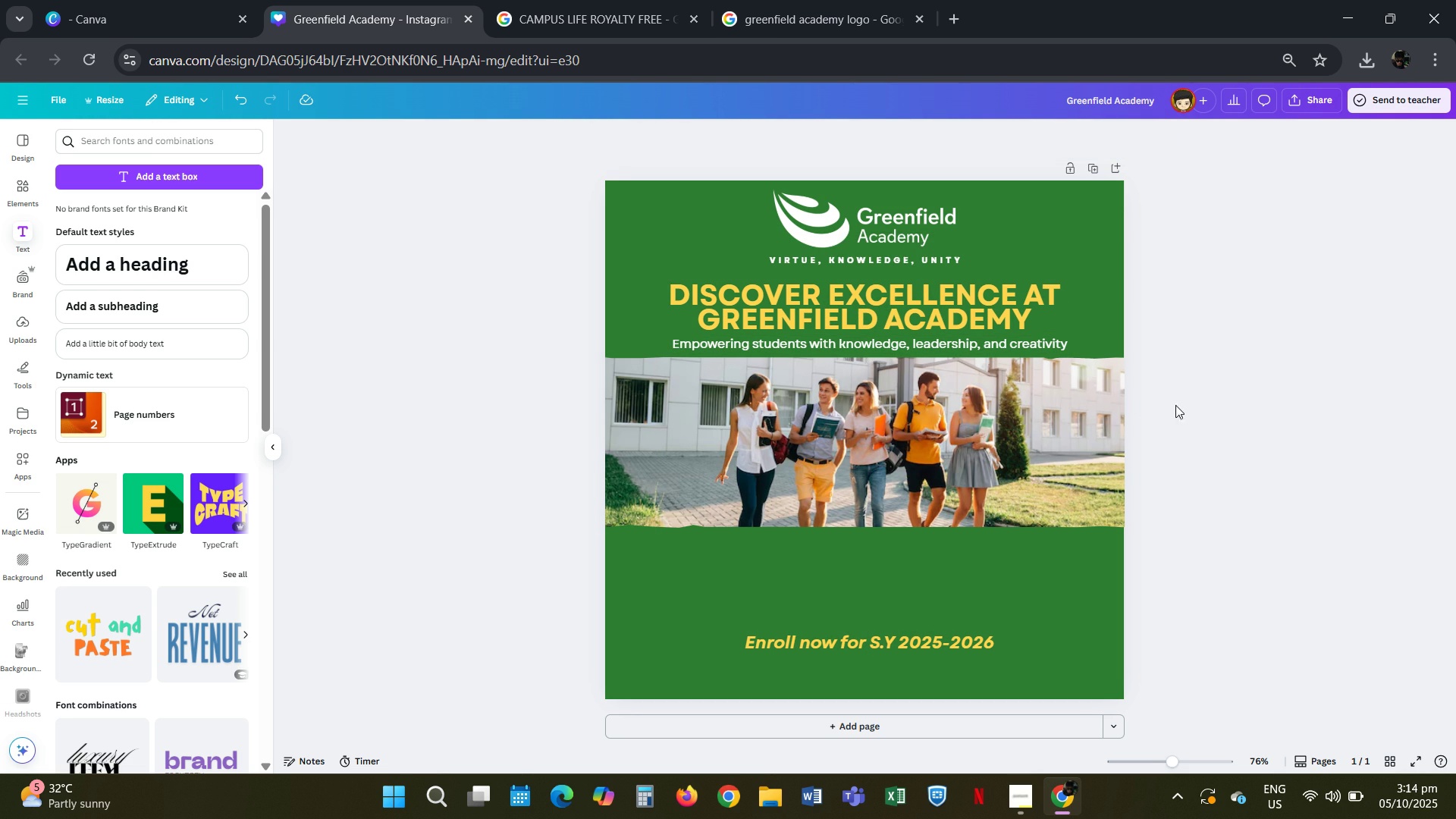 
scroll: coordinate [1410, 487], scroll_direction: none, amount: 0.0
 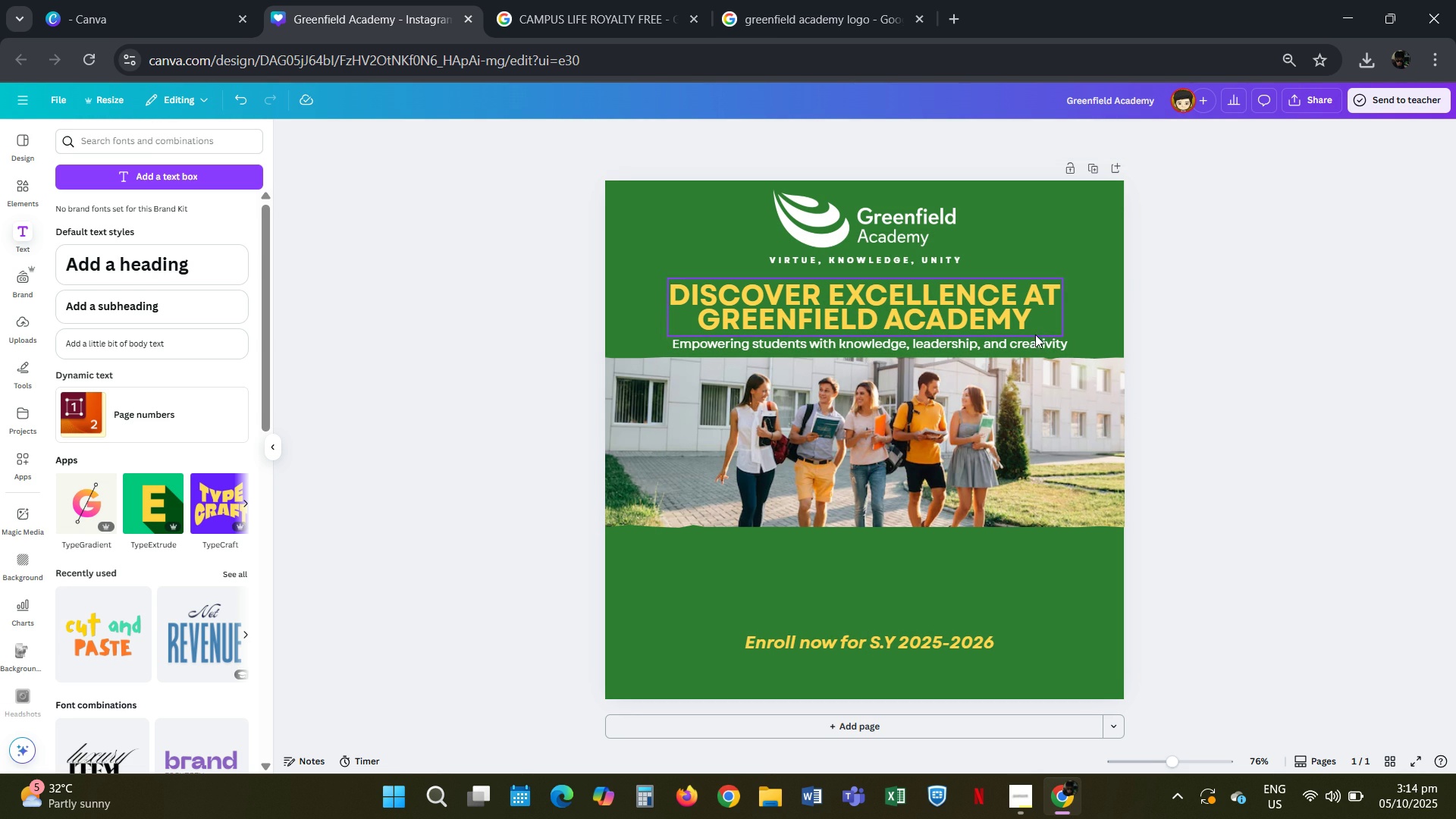 
left_click([1032, 341])
 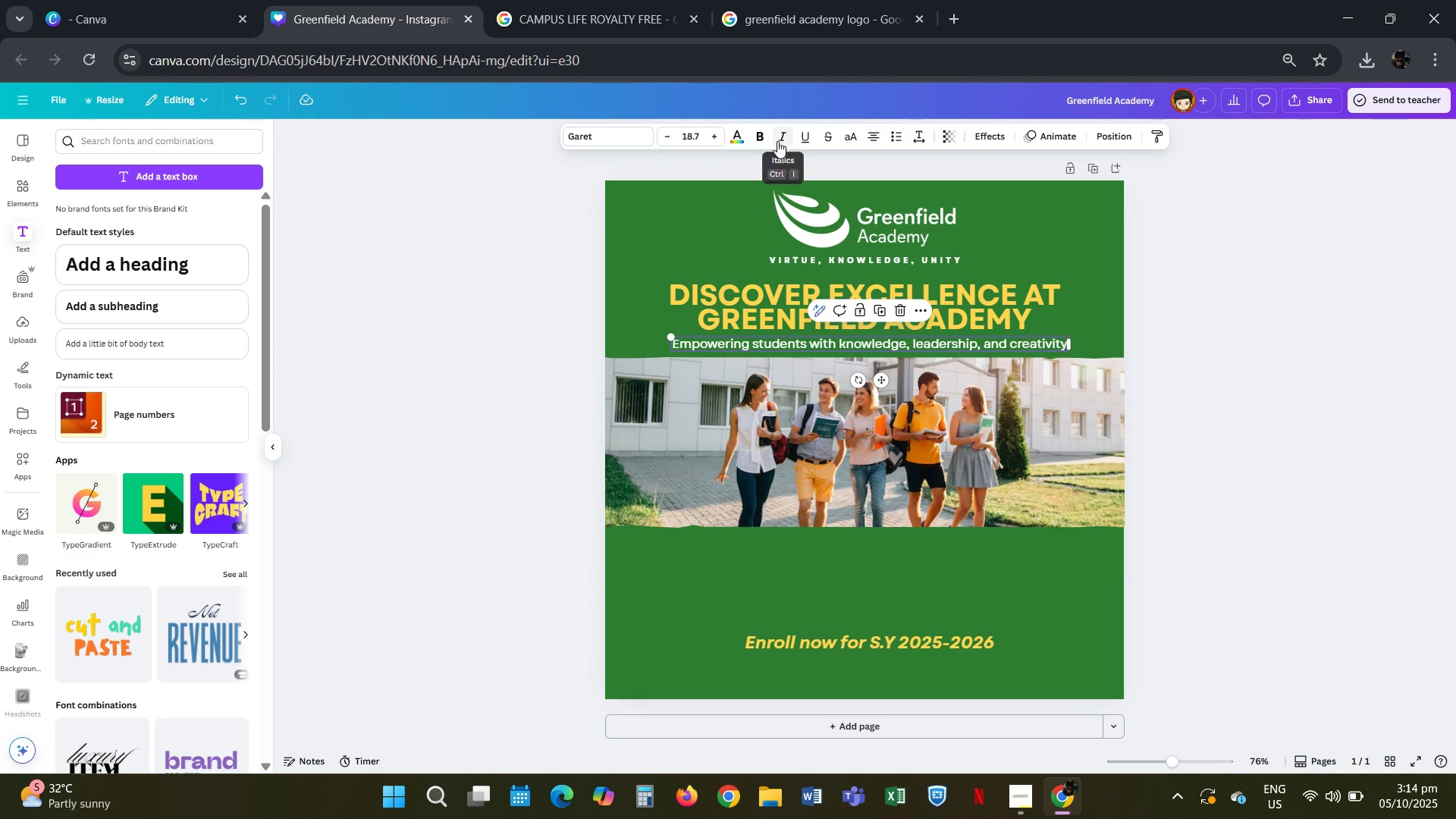 
left_click([777, 140])
 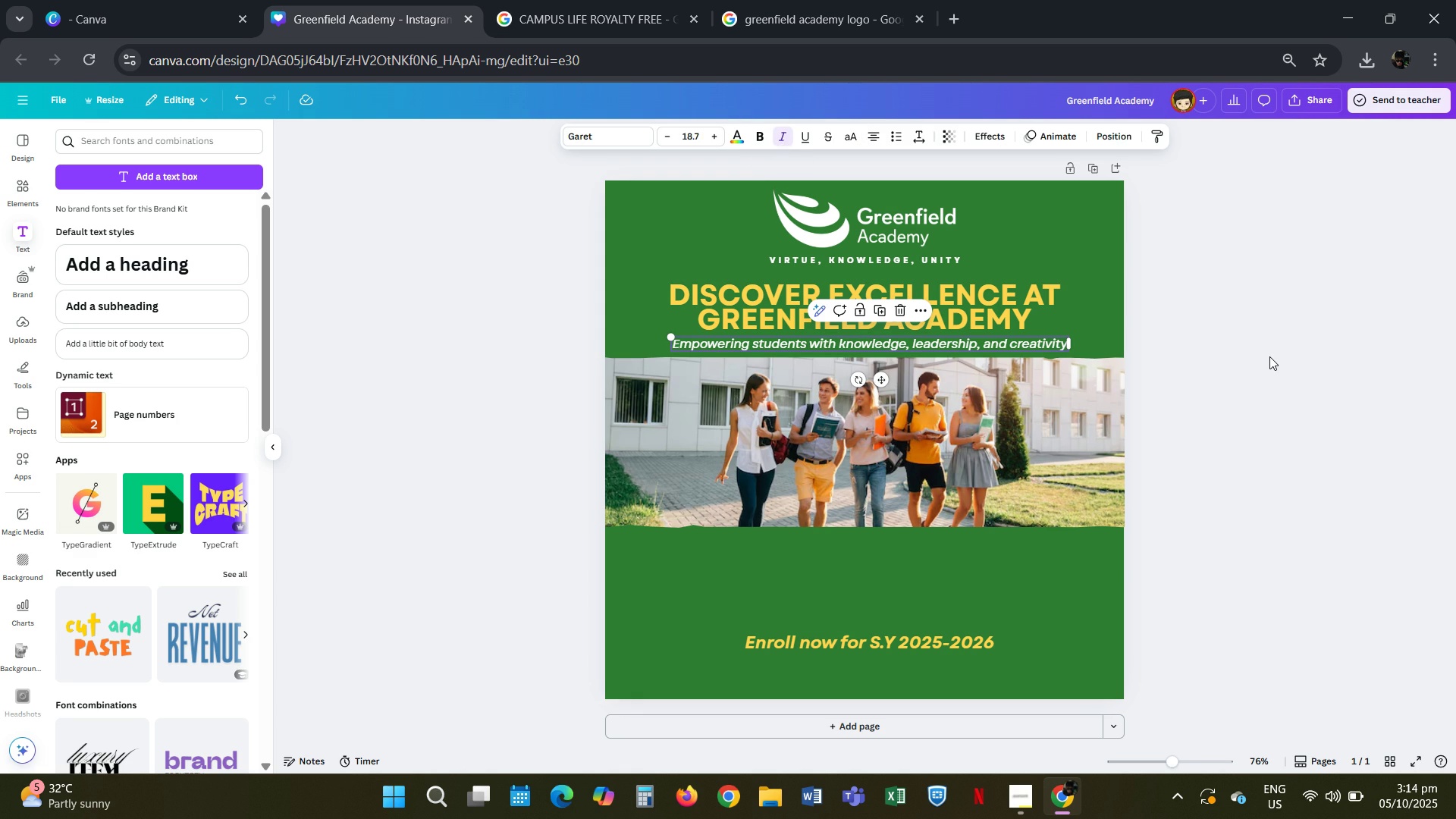 
left_click([1269, 356])
 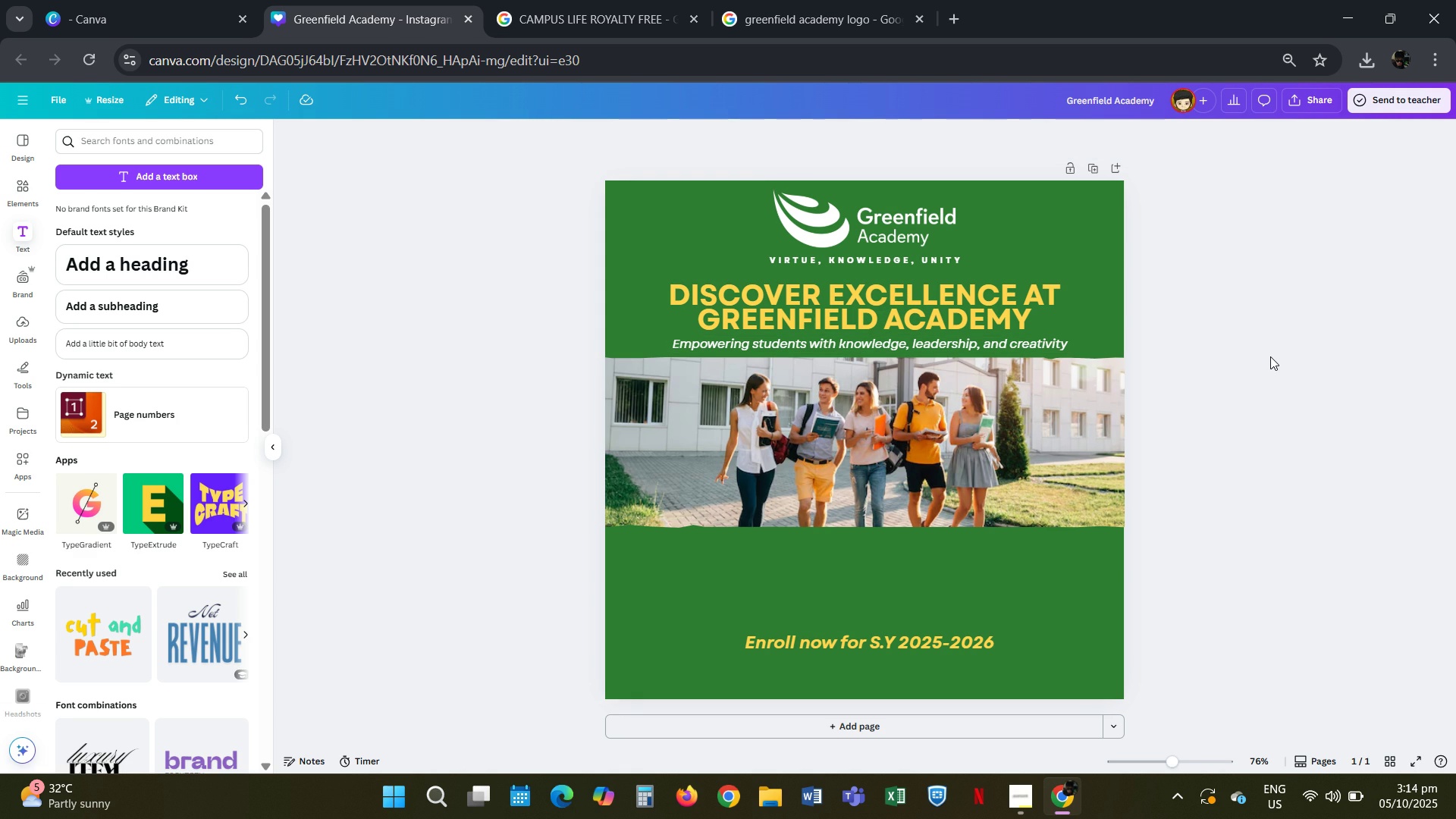 
scroll: coordinate [1270, 356], scroll_direction: down, amount: 1.0
 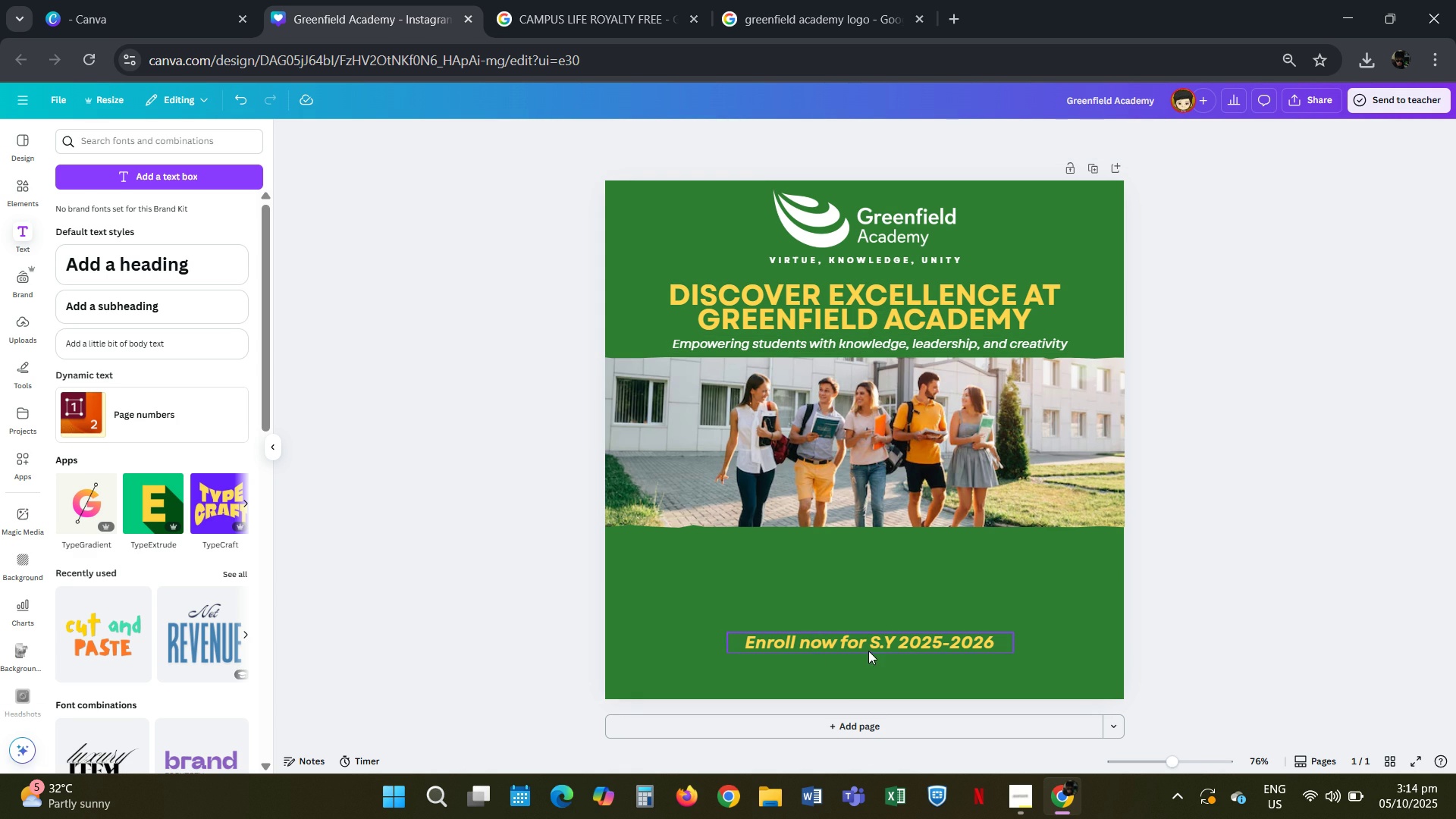 
left_click([882, 648])
 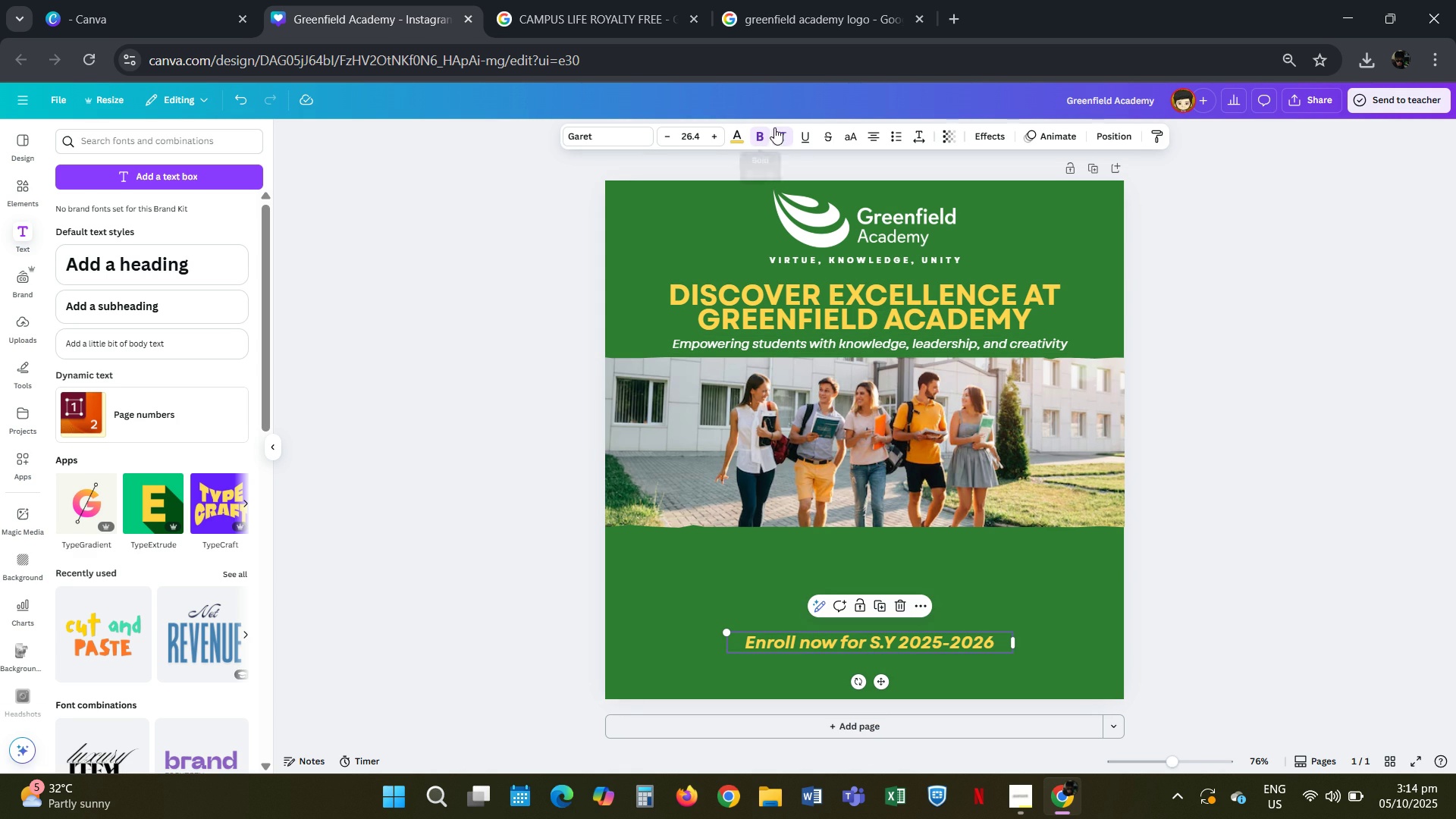 
left_click([778, 130])
 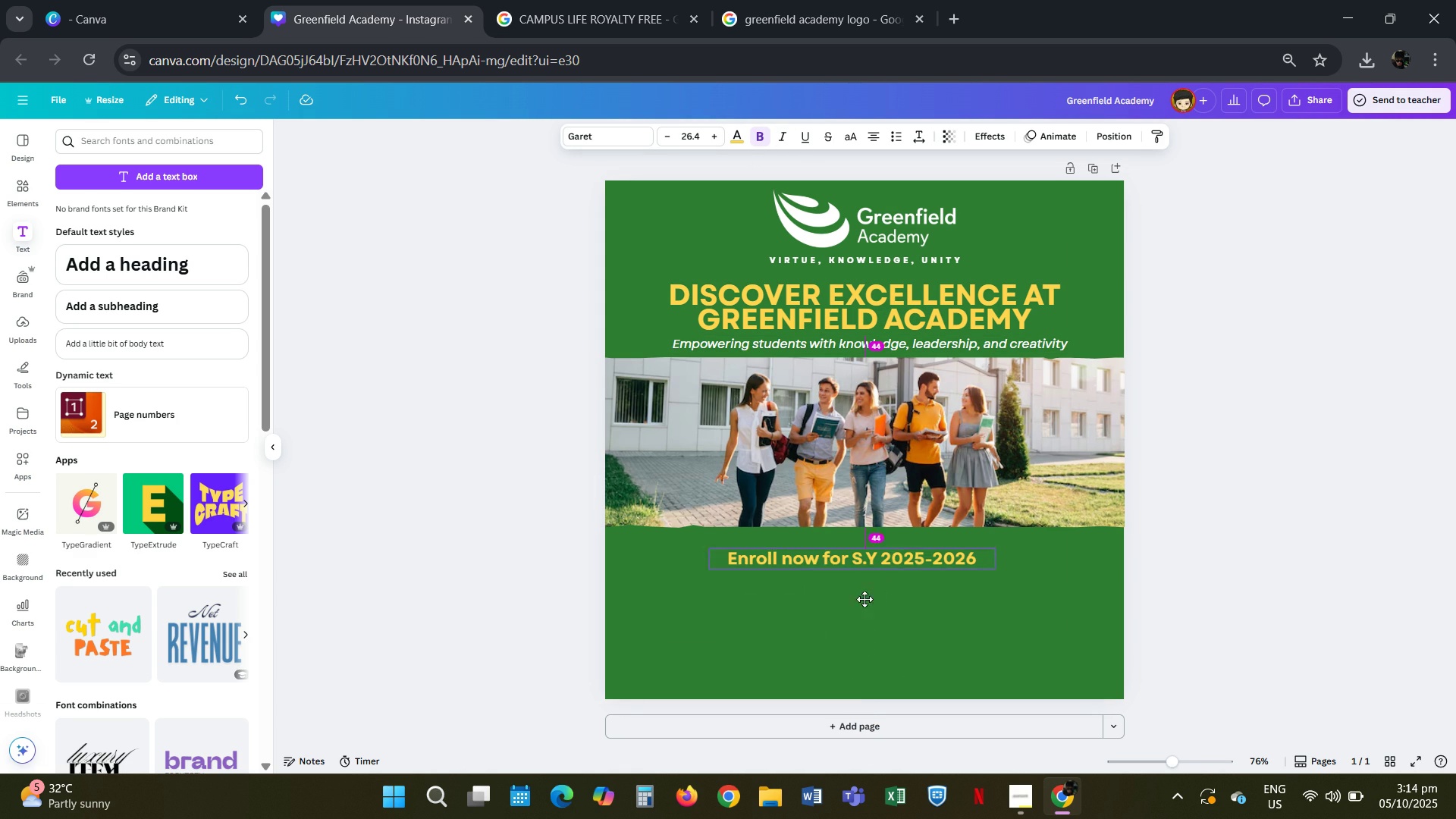 
left_click([867, 651])
 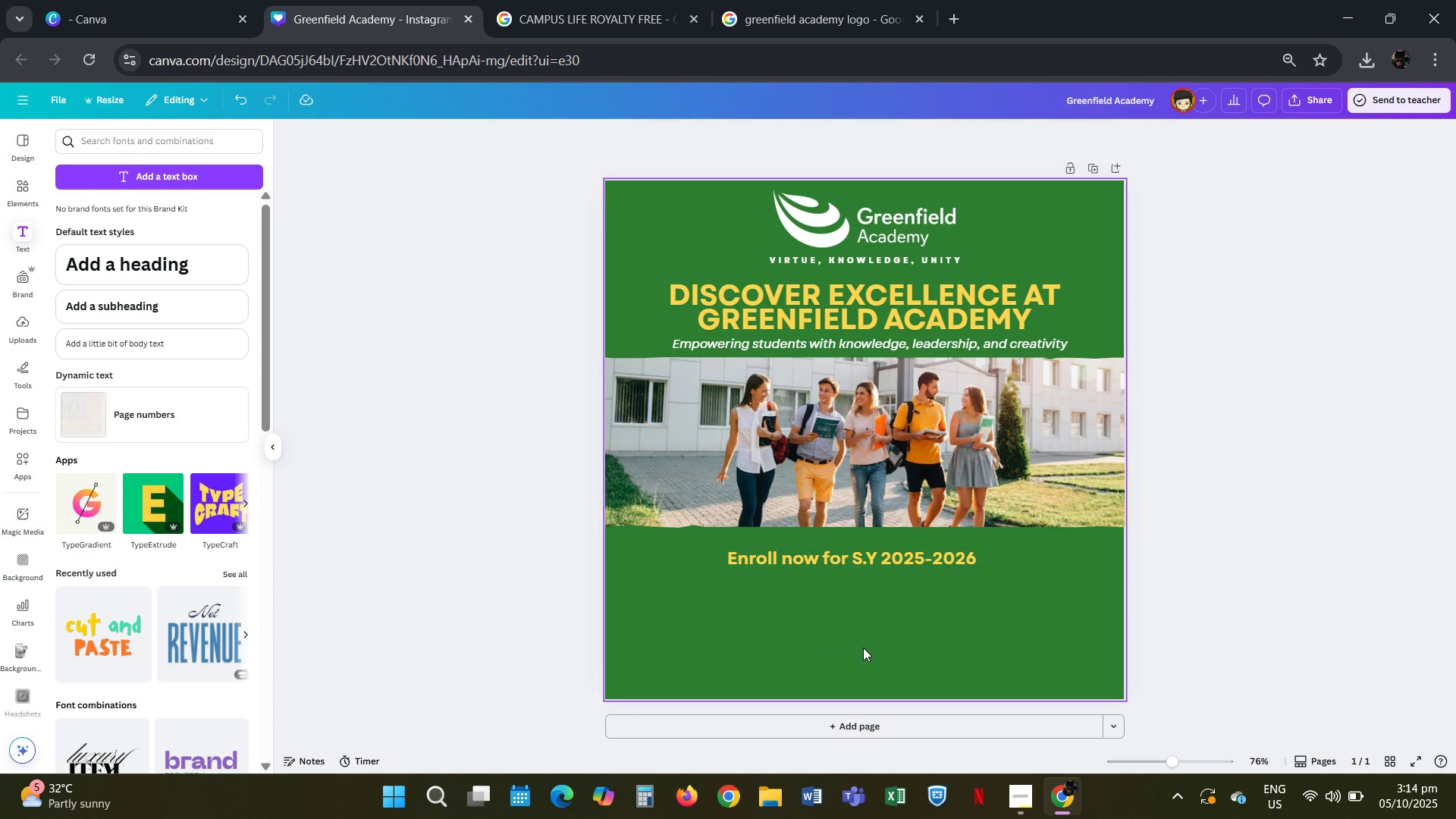 
key(Delete)
 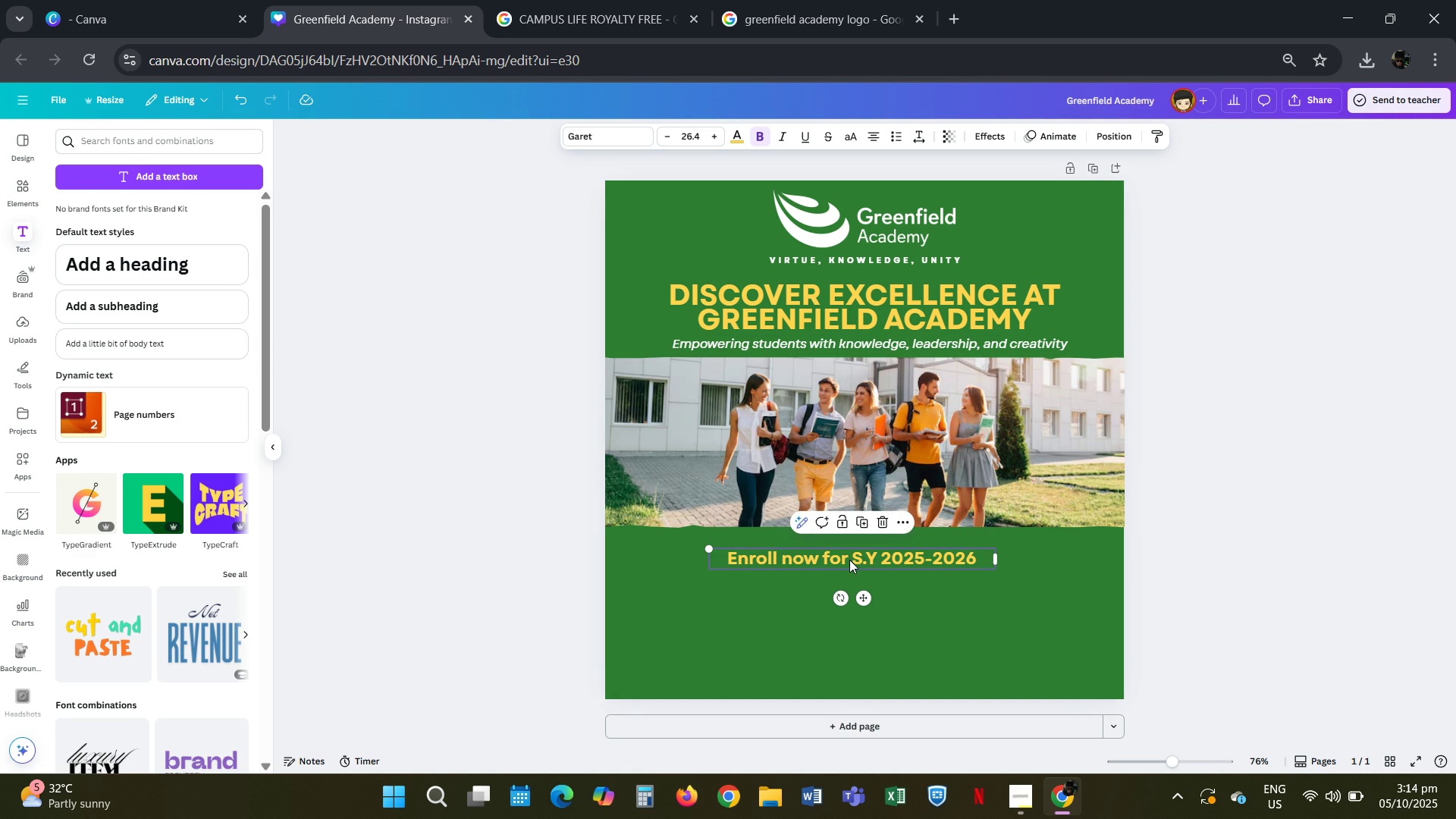 
double_click([849, 560])